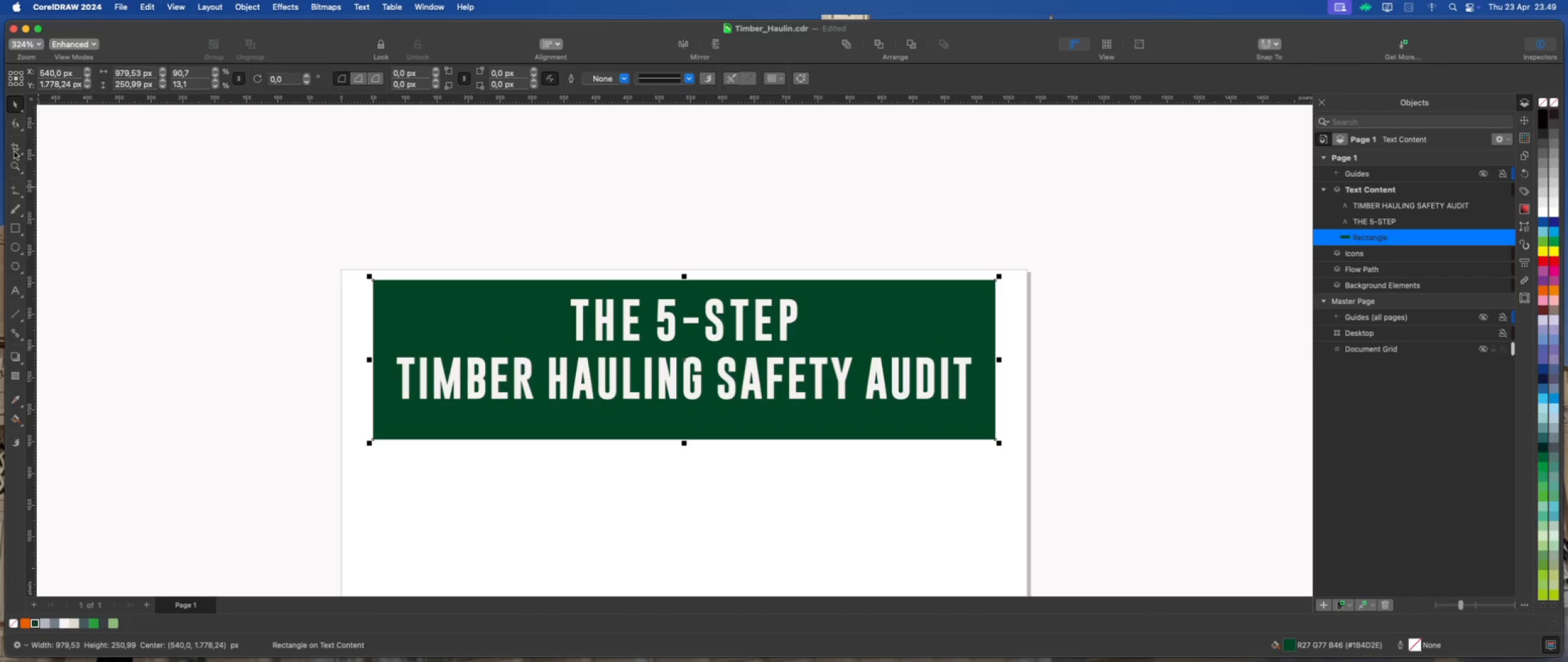 
left_click([15, 124])
 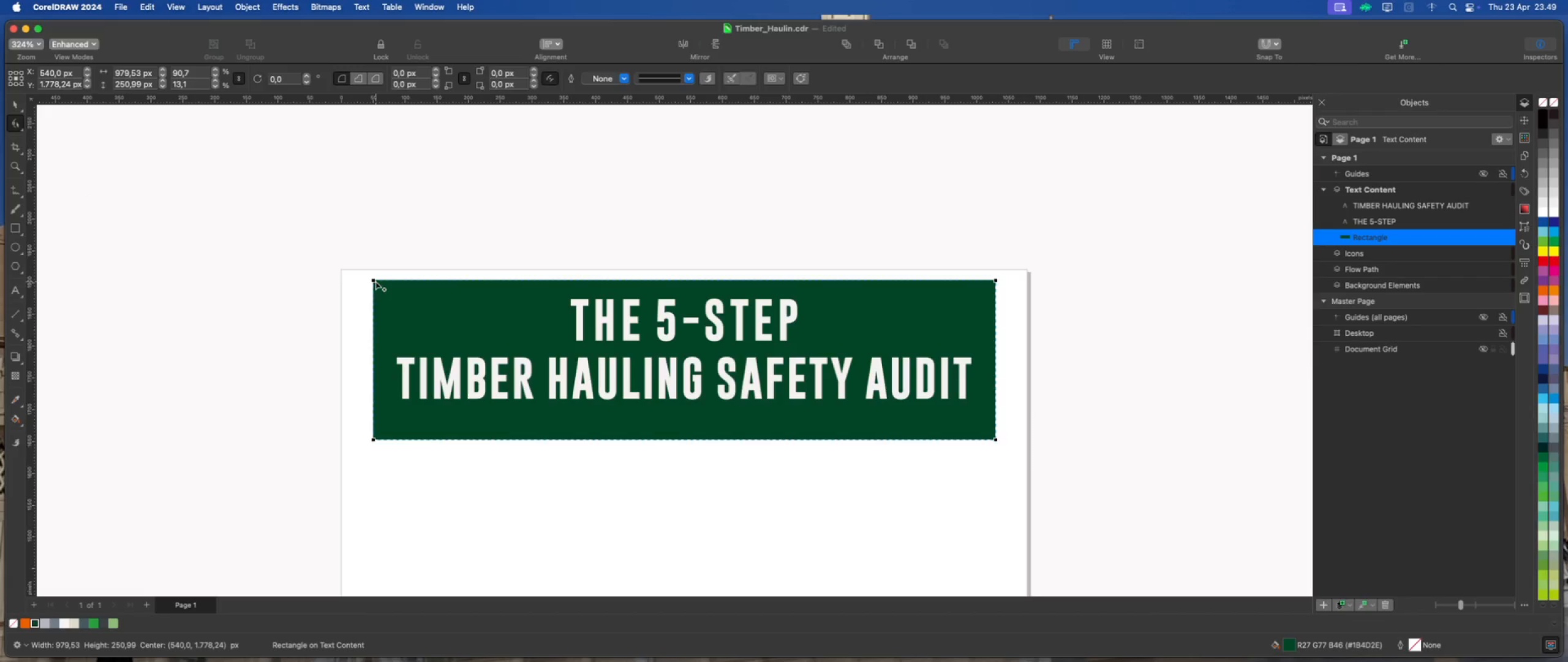 
left_click_drag(start_coordinate=[375, 281], to_coordinate=[374, 291])
 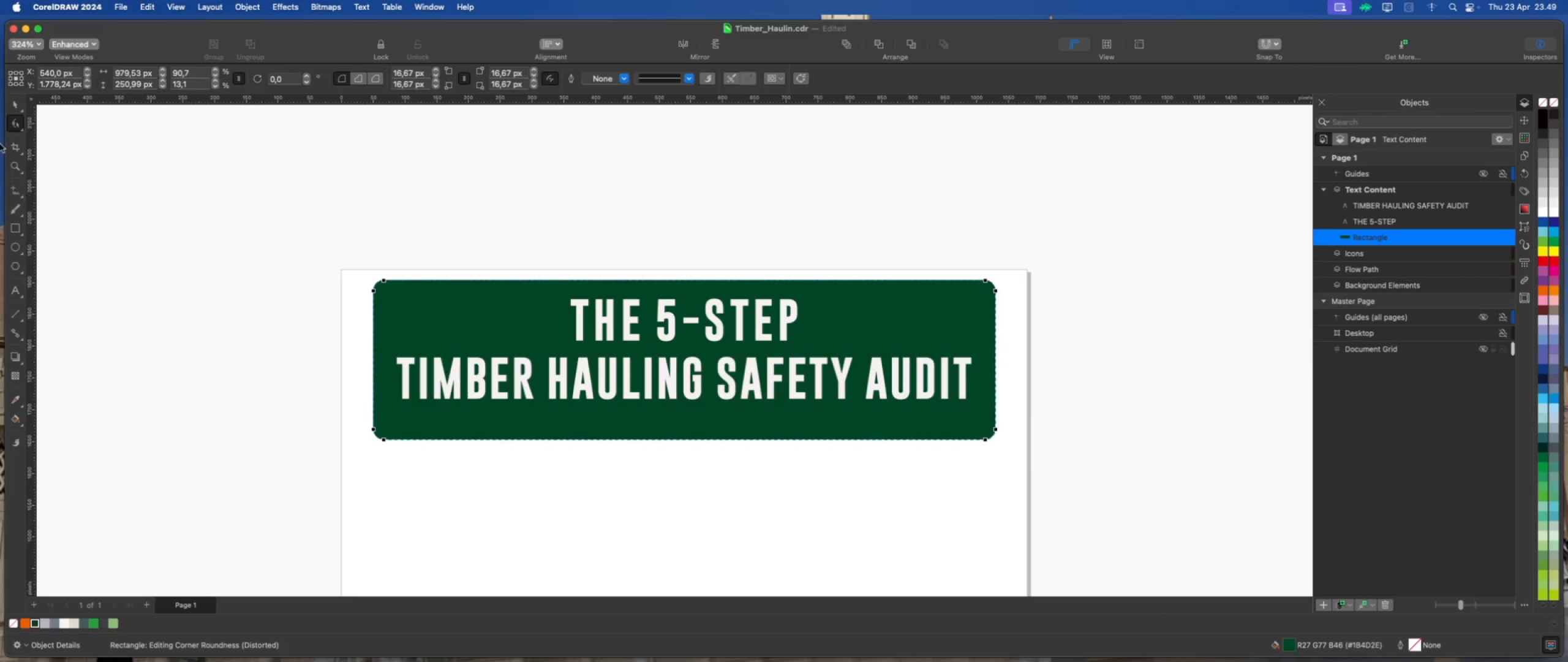 
left_click([20, 102])
 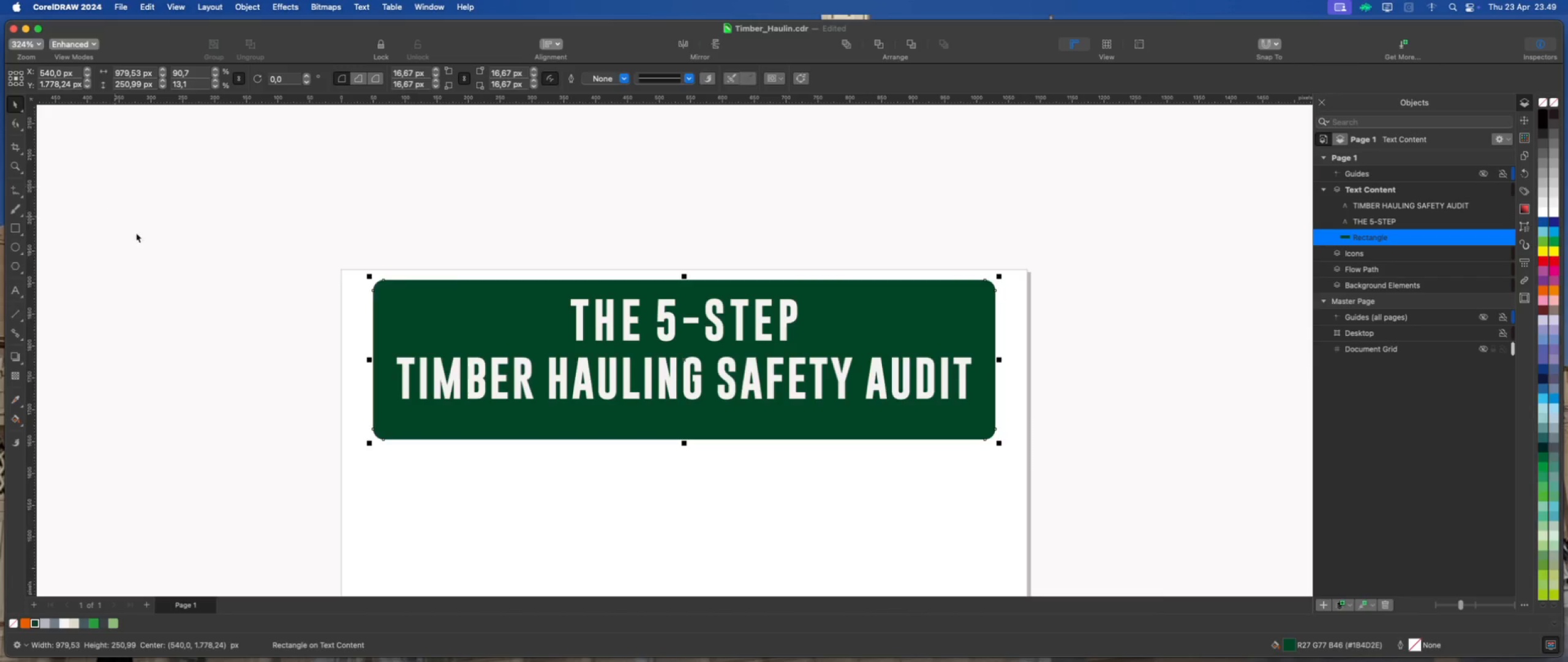 
left_click_drag(start_coordinate=[151, 245], to_coordinate=[158, 250])
 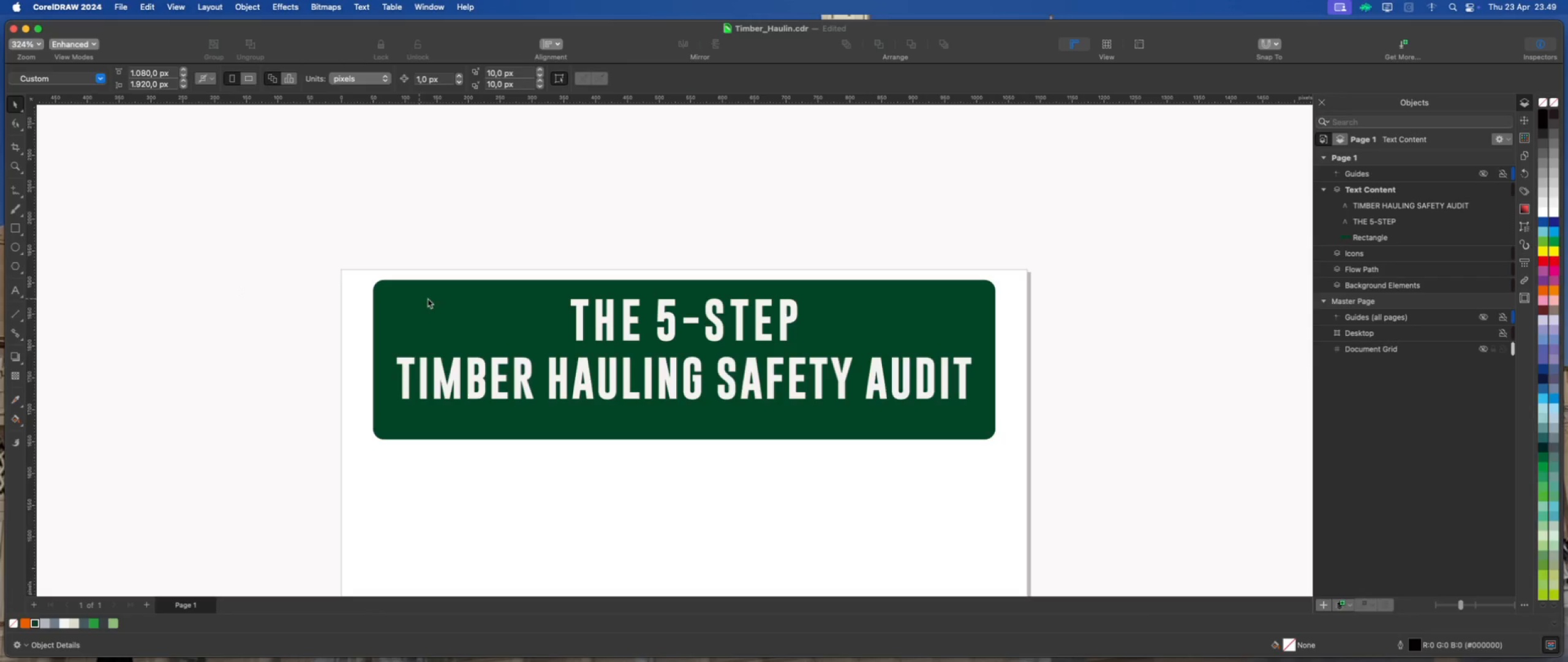 
left_click([472, 305])
 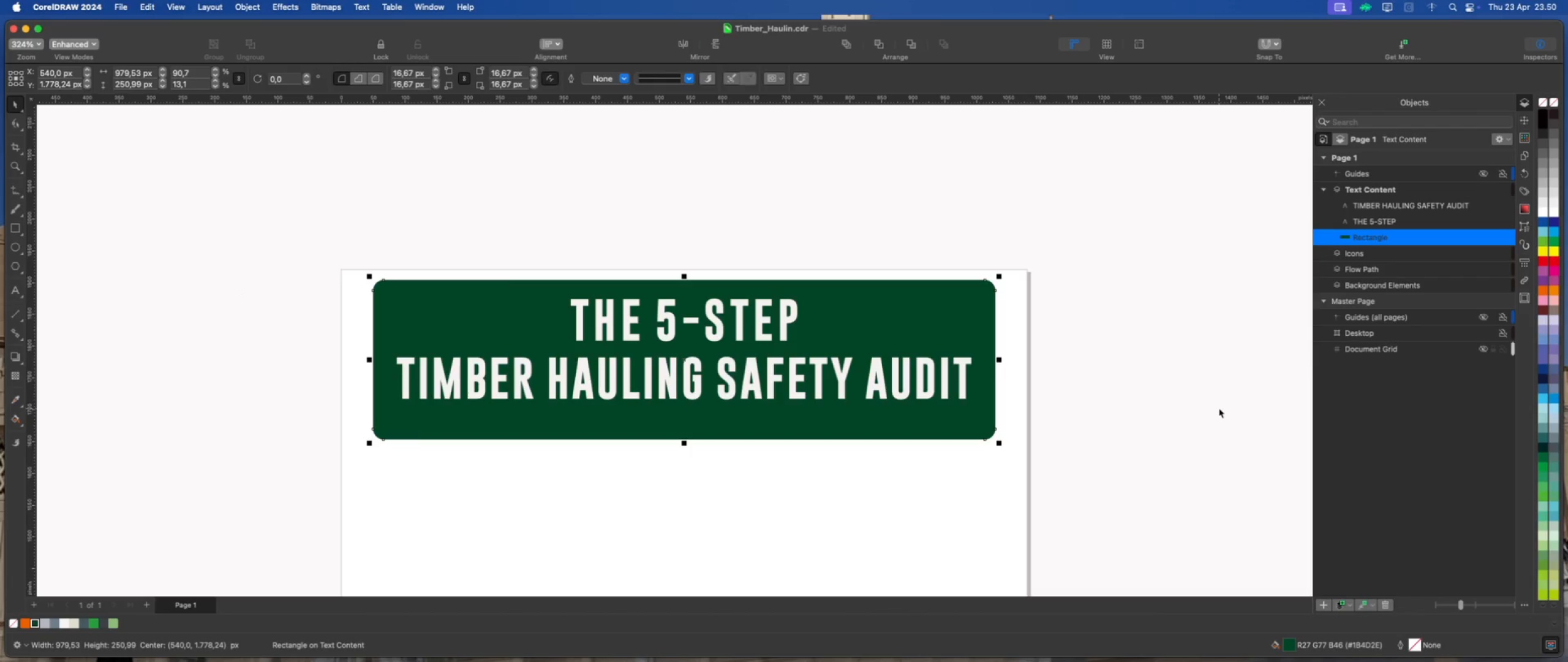 
wait(5.57)
 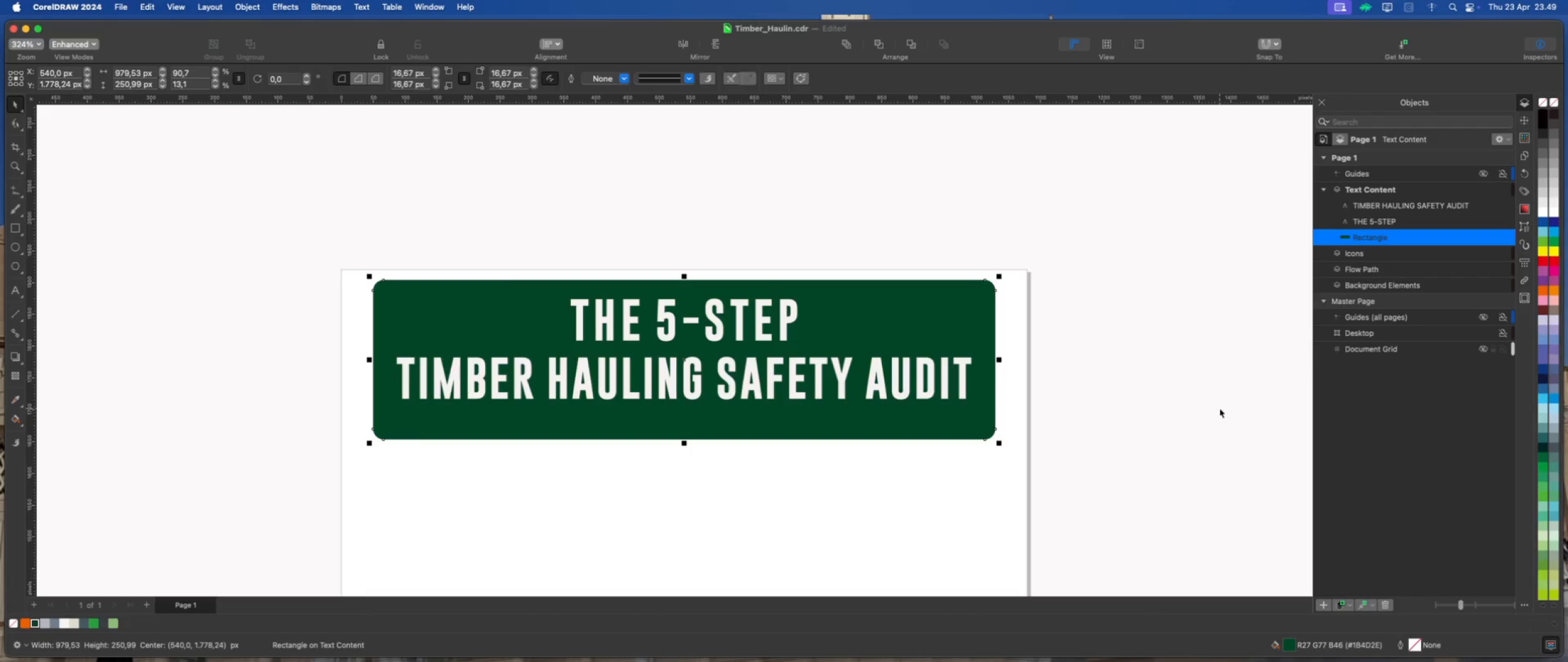 
left_click([1172, 432])
 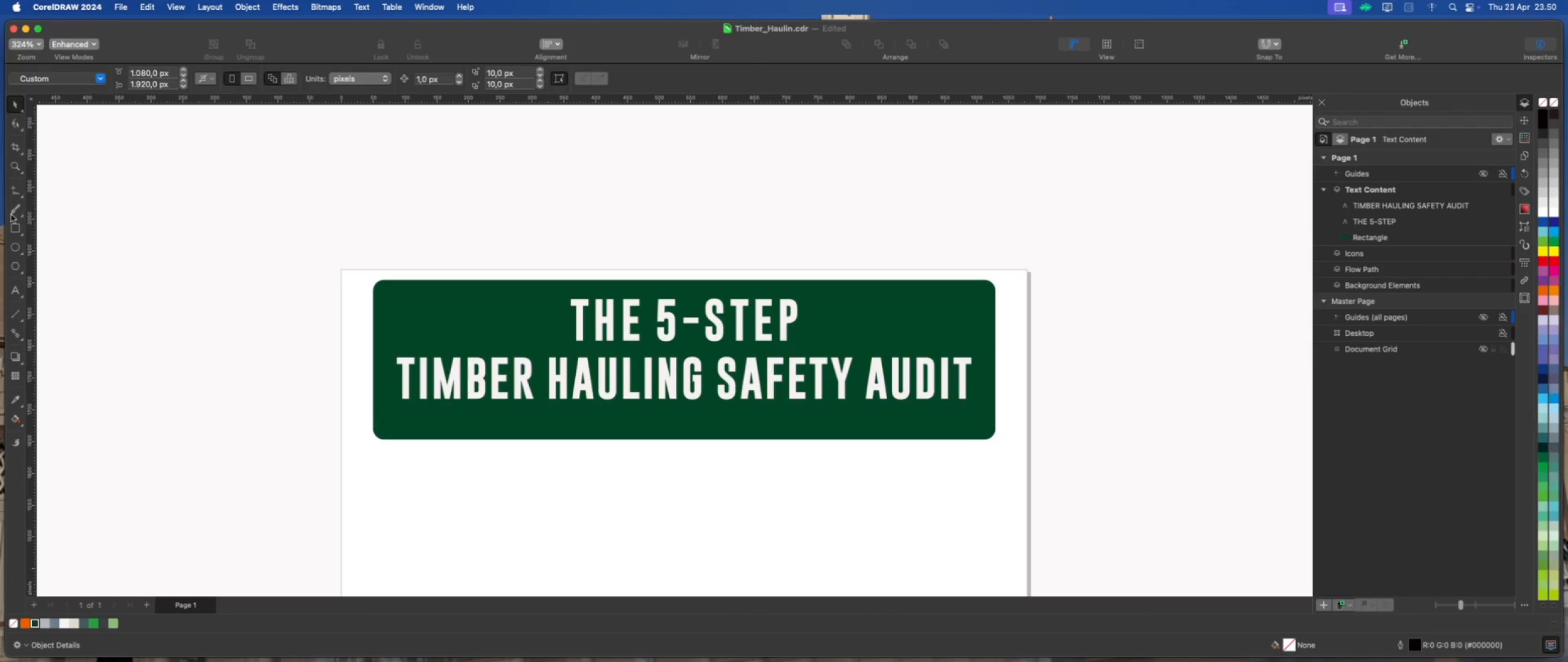 
left_click([11, 229])
 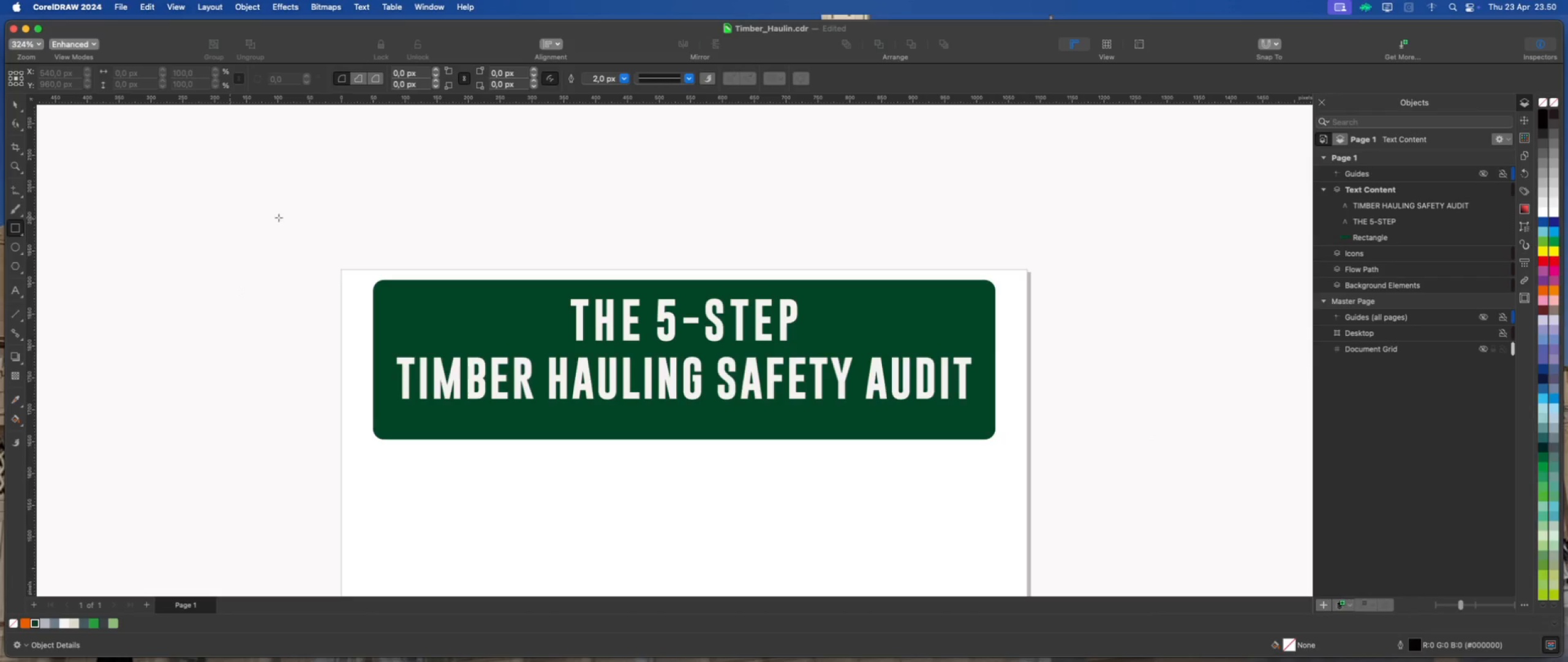 
scroll: coordinate [380, 223], scroll_direction: down, amount: 2.0
 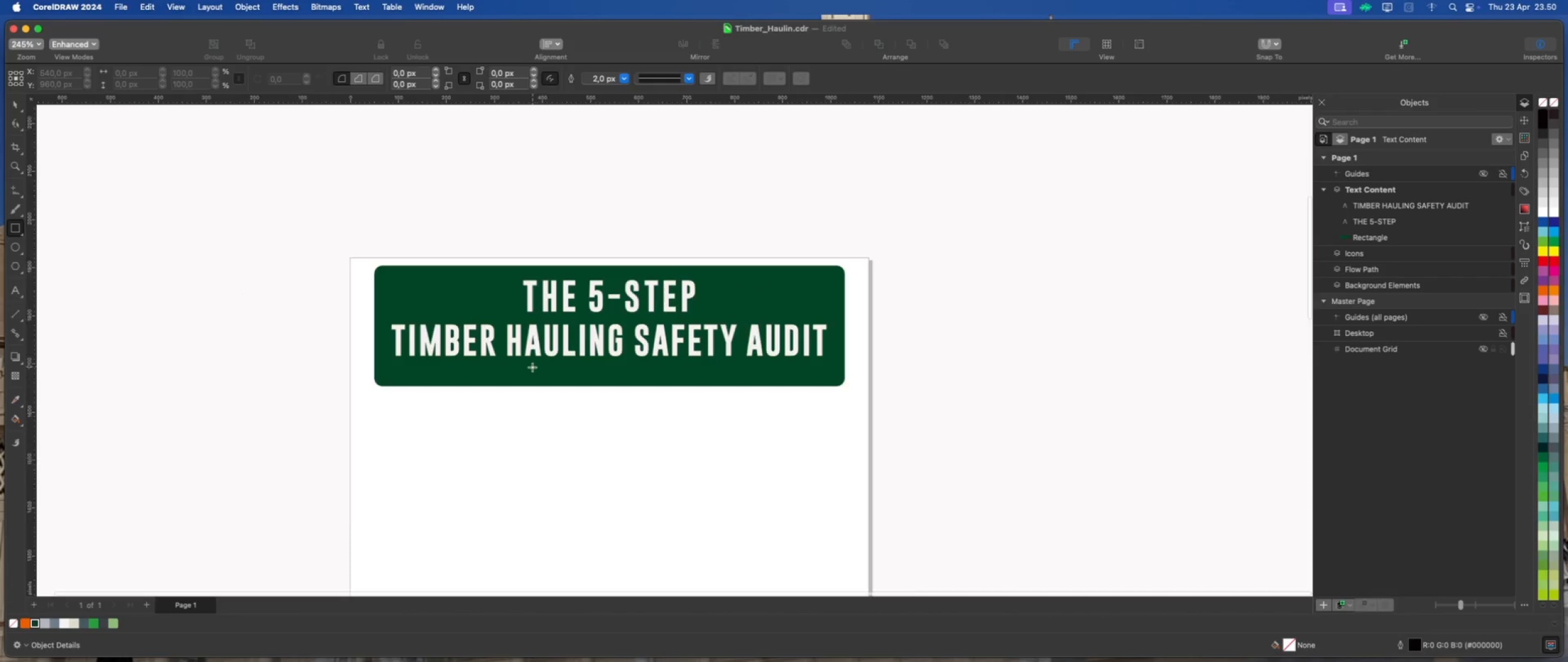 
scroll: coordinate [542, 371], scroll_direction: up, amount: 2.0
 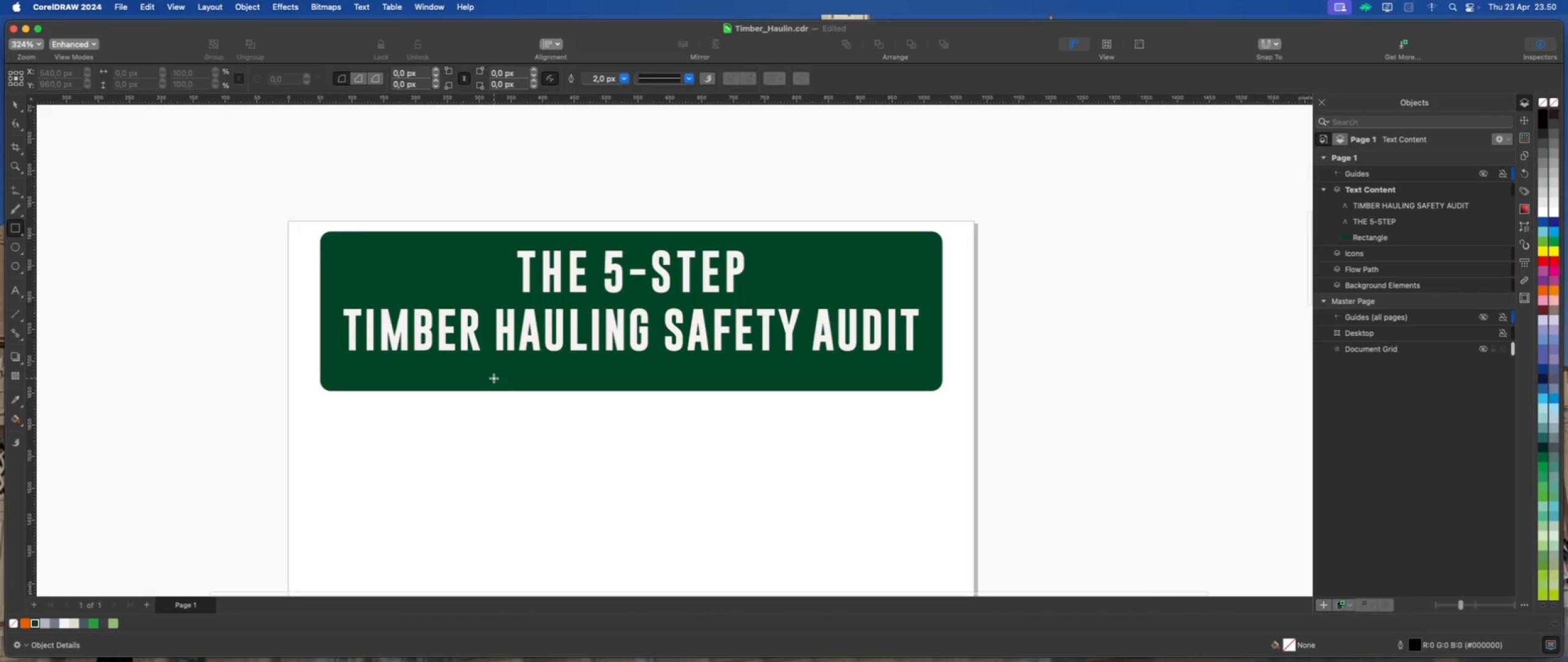 
left_click_drag(start_coordinate=[492, 378], to_coordinate=[778, 413])
 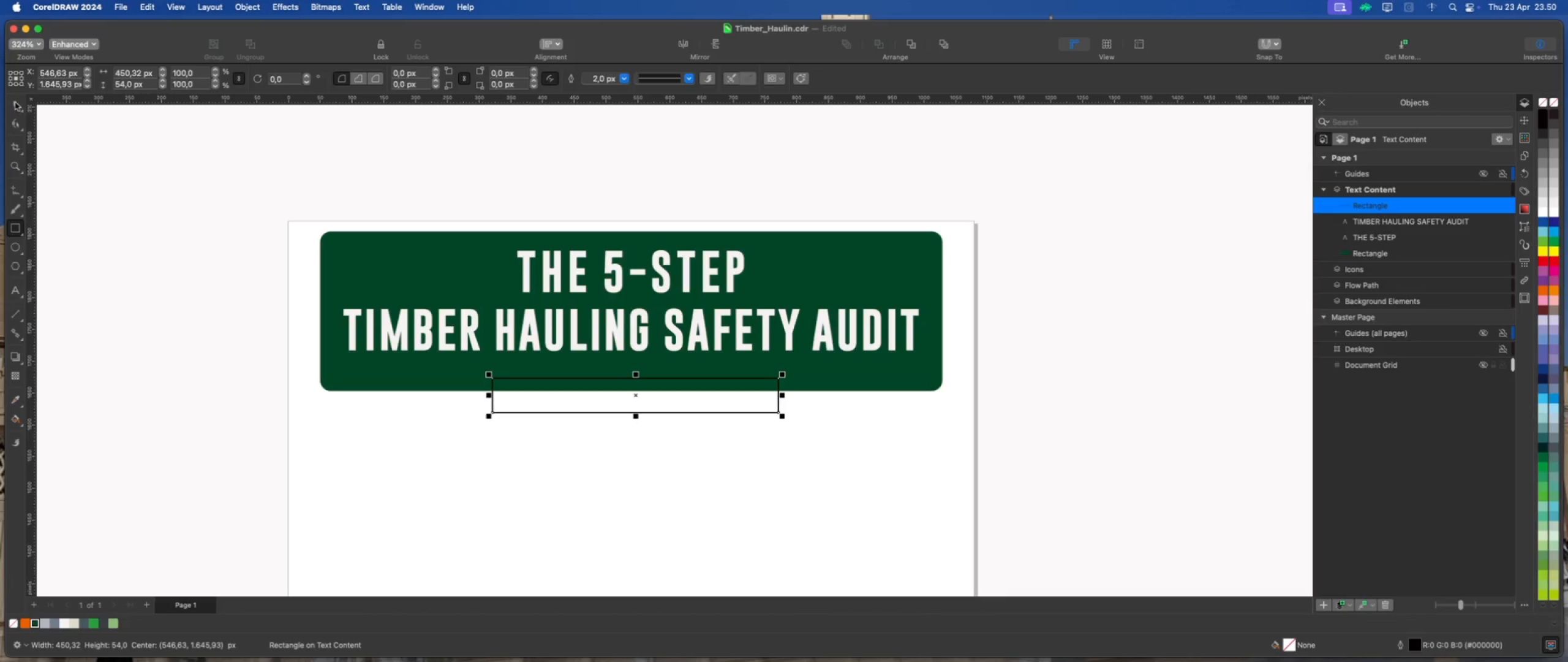 
left_click([17, 100])
 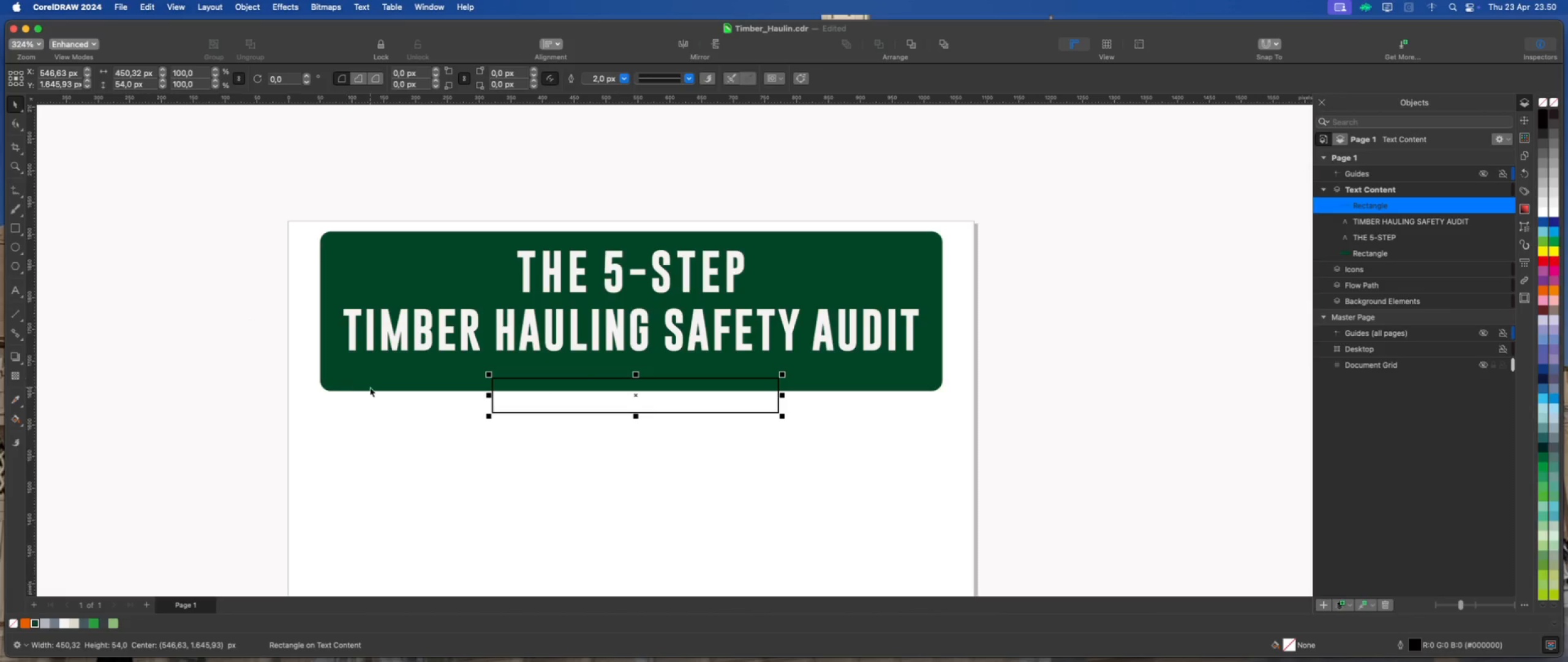 
hold_key(key=ShiftLeft, duration=0.5)
left_click([424, 371])
 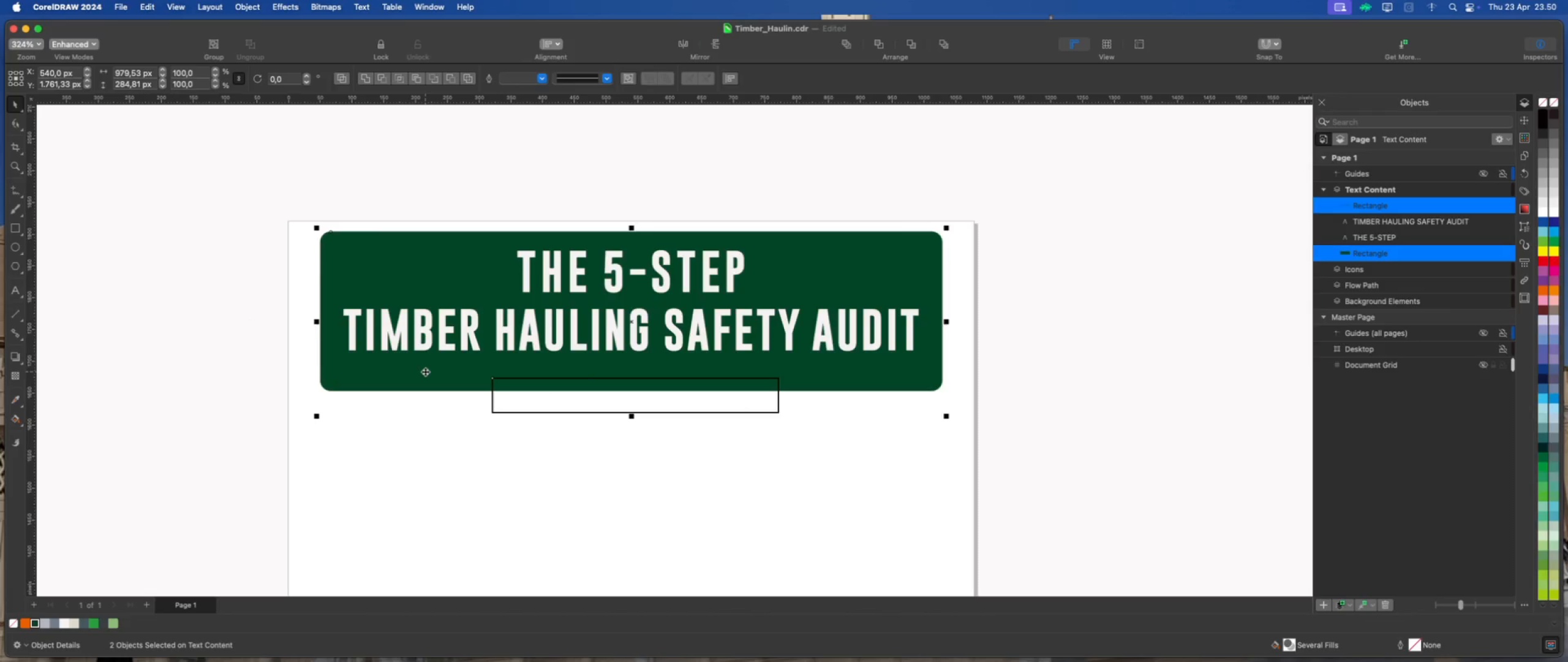 
key(Shift+C)
 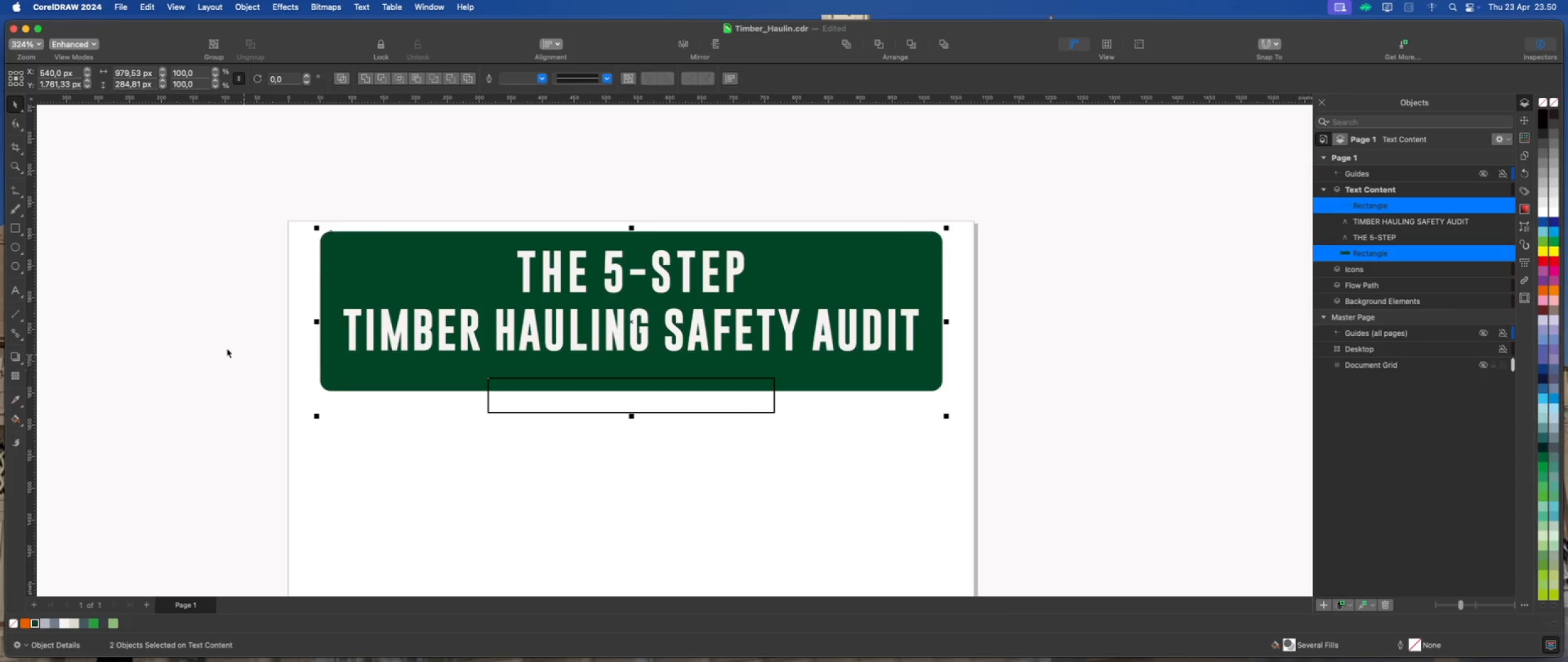 
left_click([195, 331])
 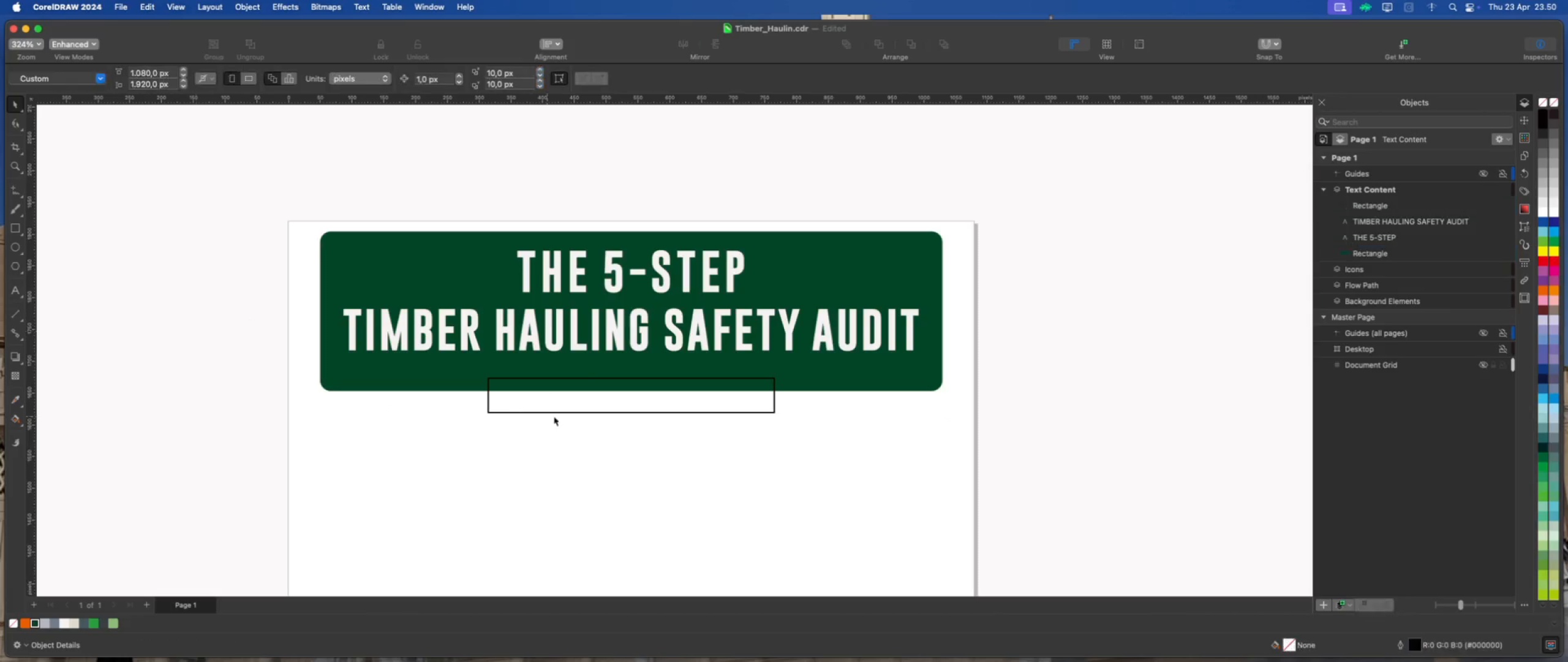 
left_click([562, 413])
 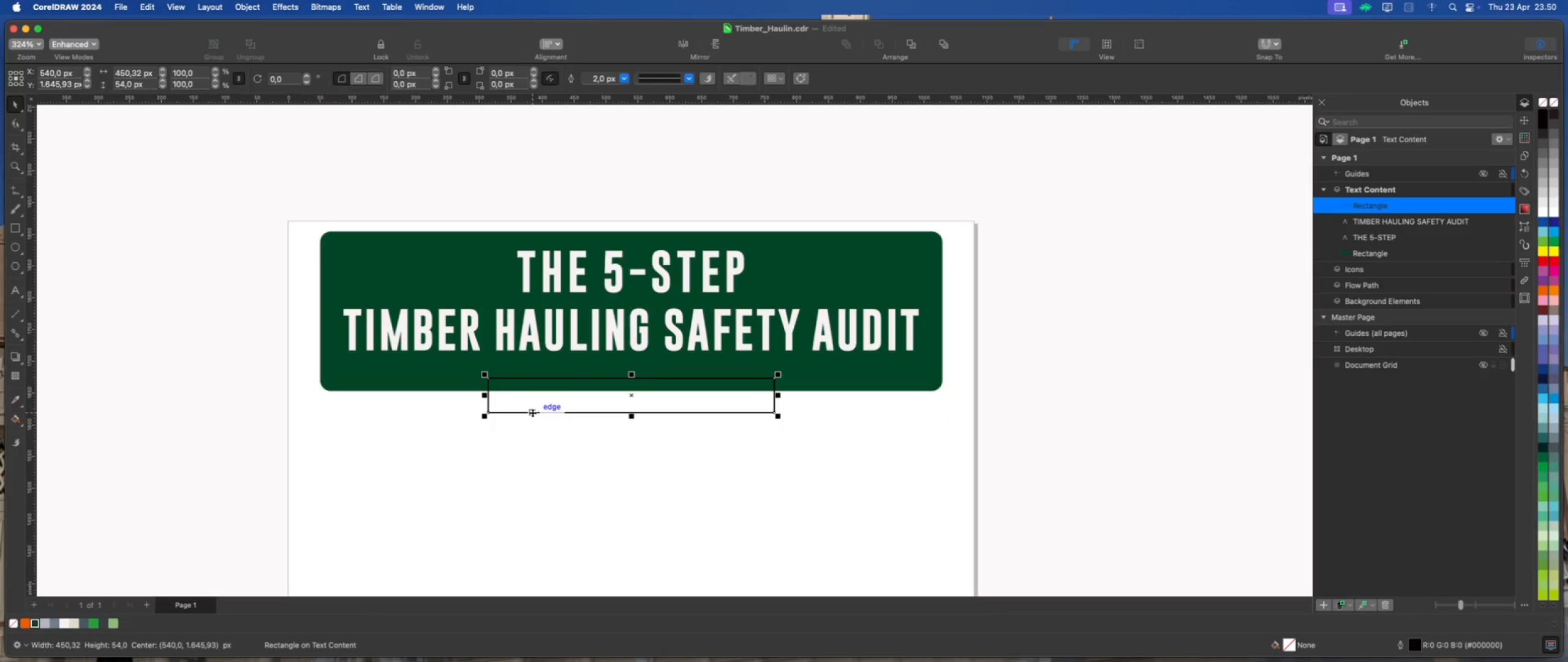 
key(Delete)
 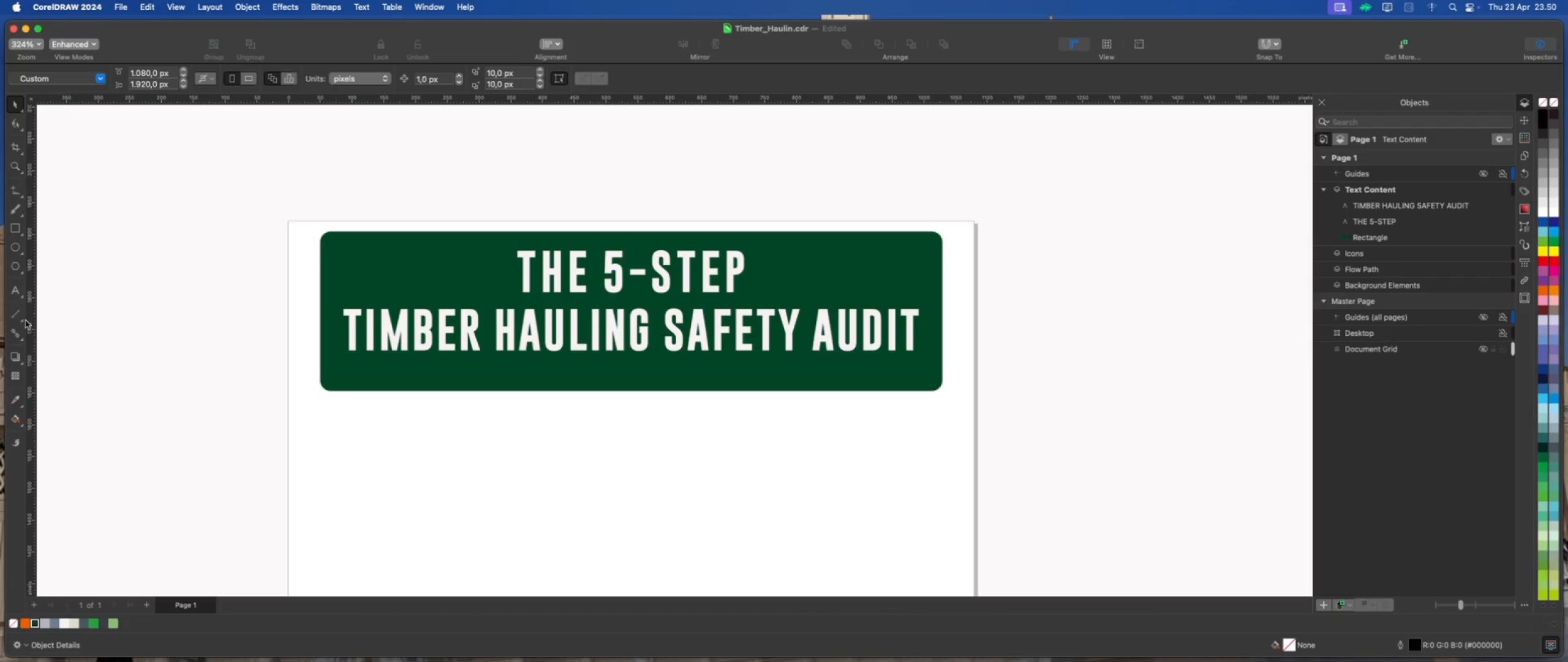 
left_click([21, 272])
 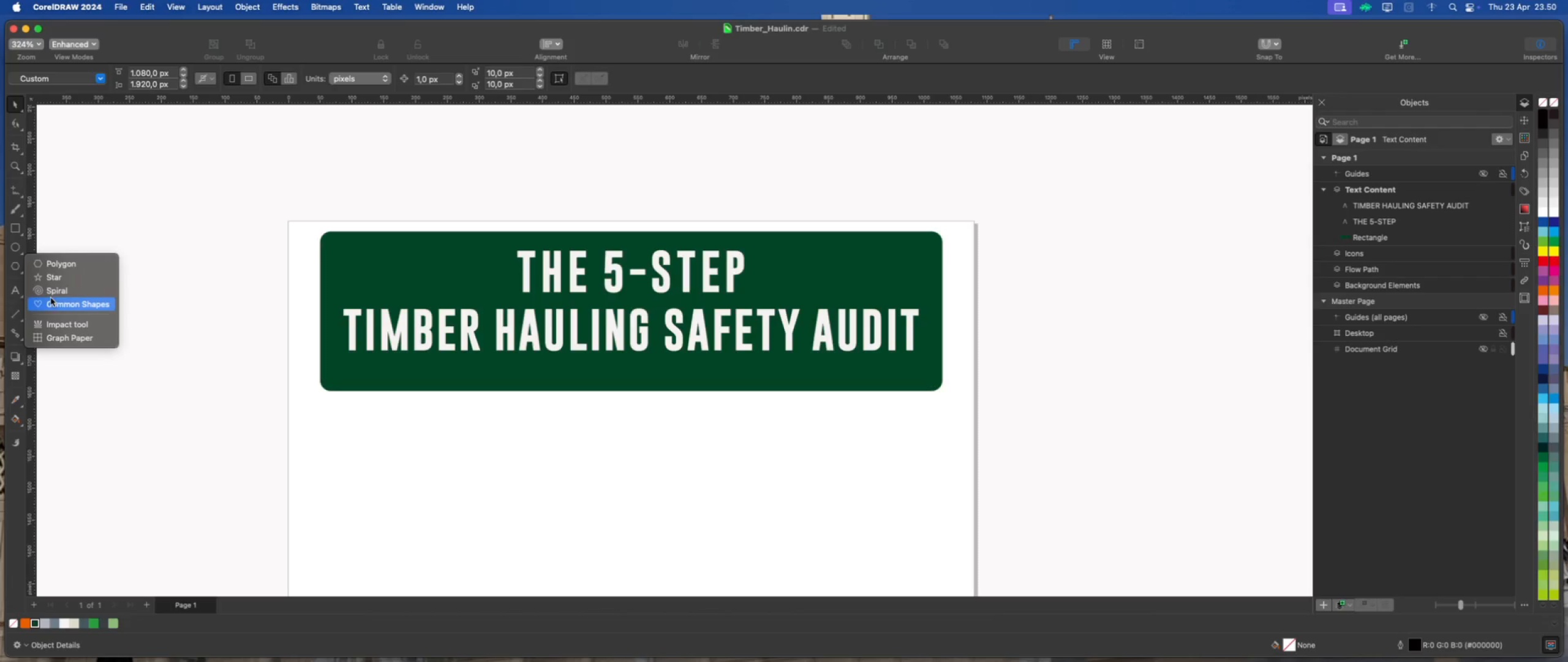 
left_click([57, 306])
 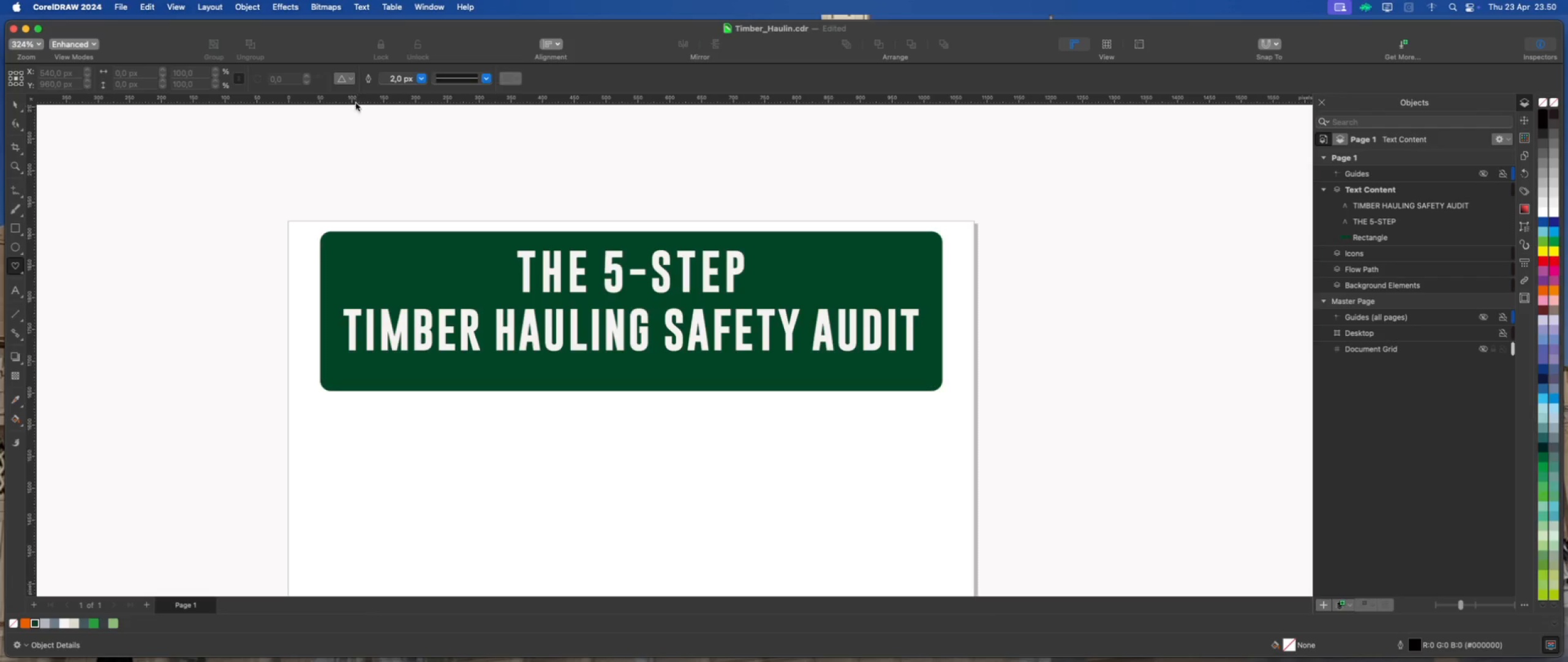 
left_click([351, 83])
 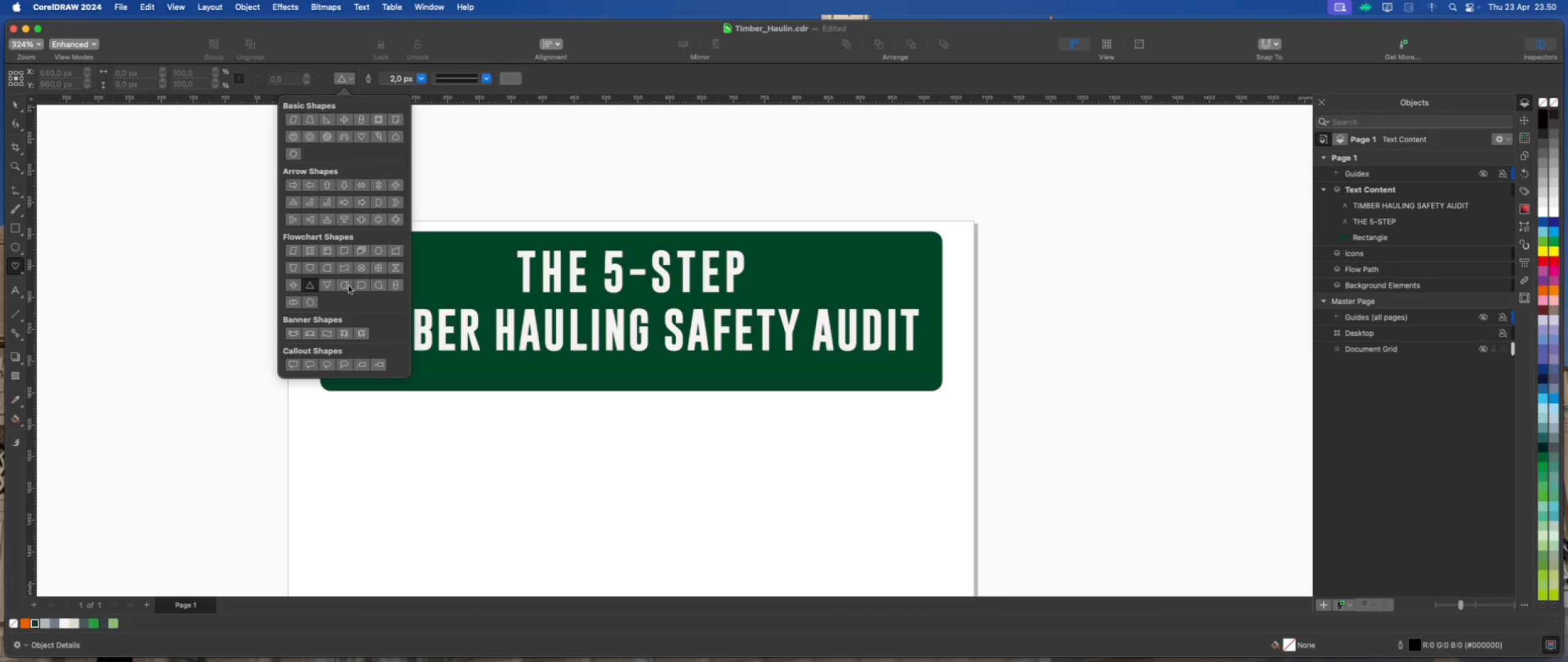 
wait(14.41)
 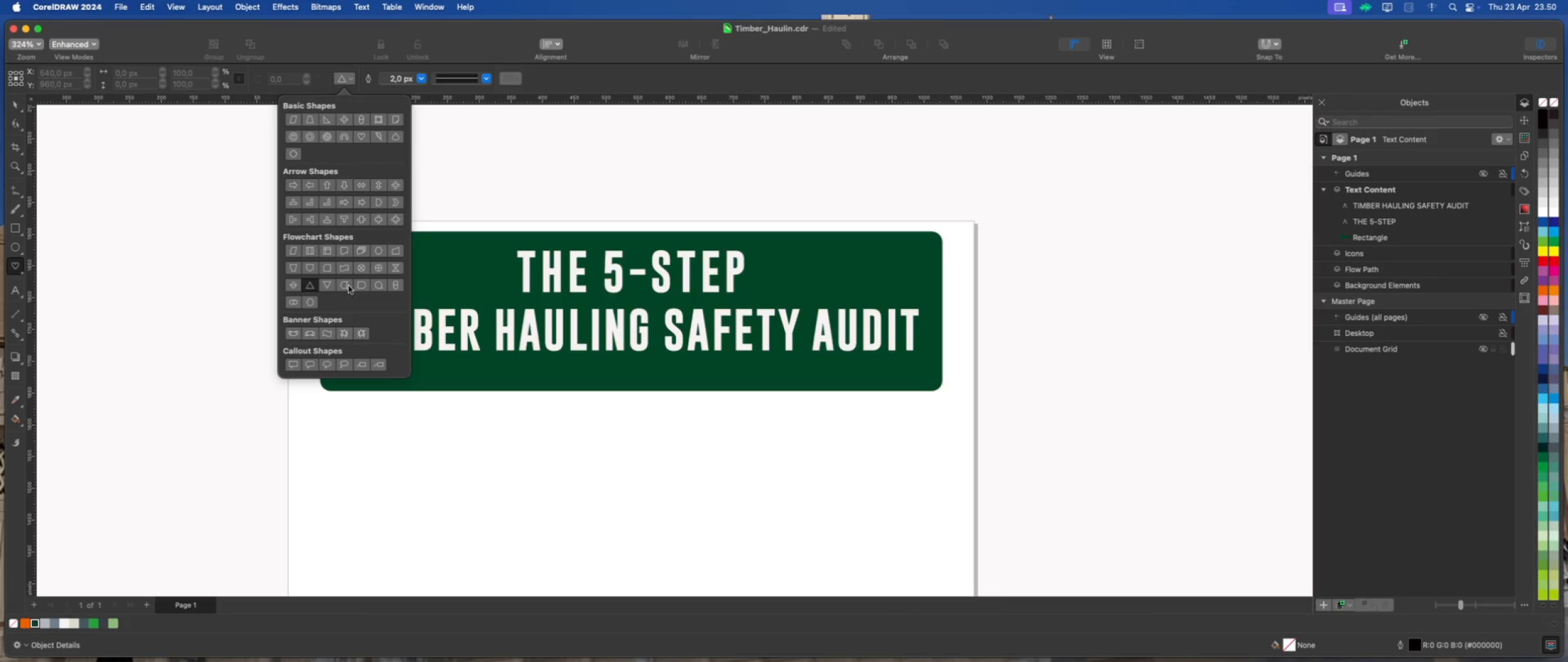 
left_click([294, 268])
 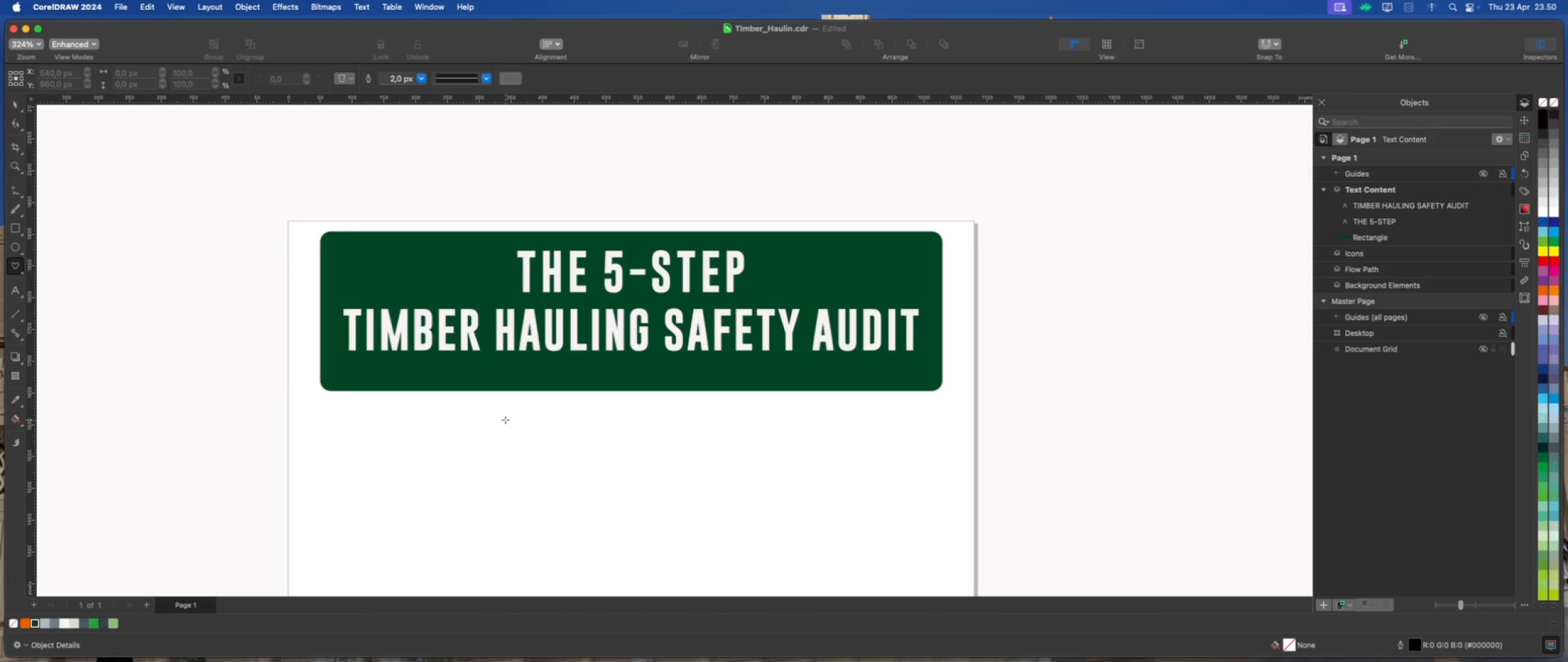 
left_click_drag(start_coordinate=[500, 414], to_coordinate=[895, 446])
 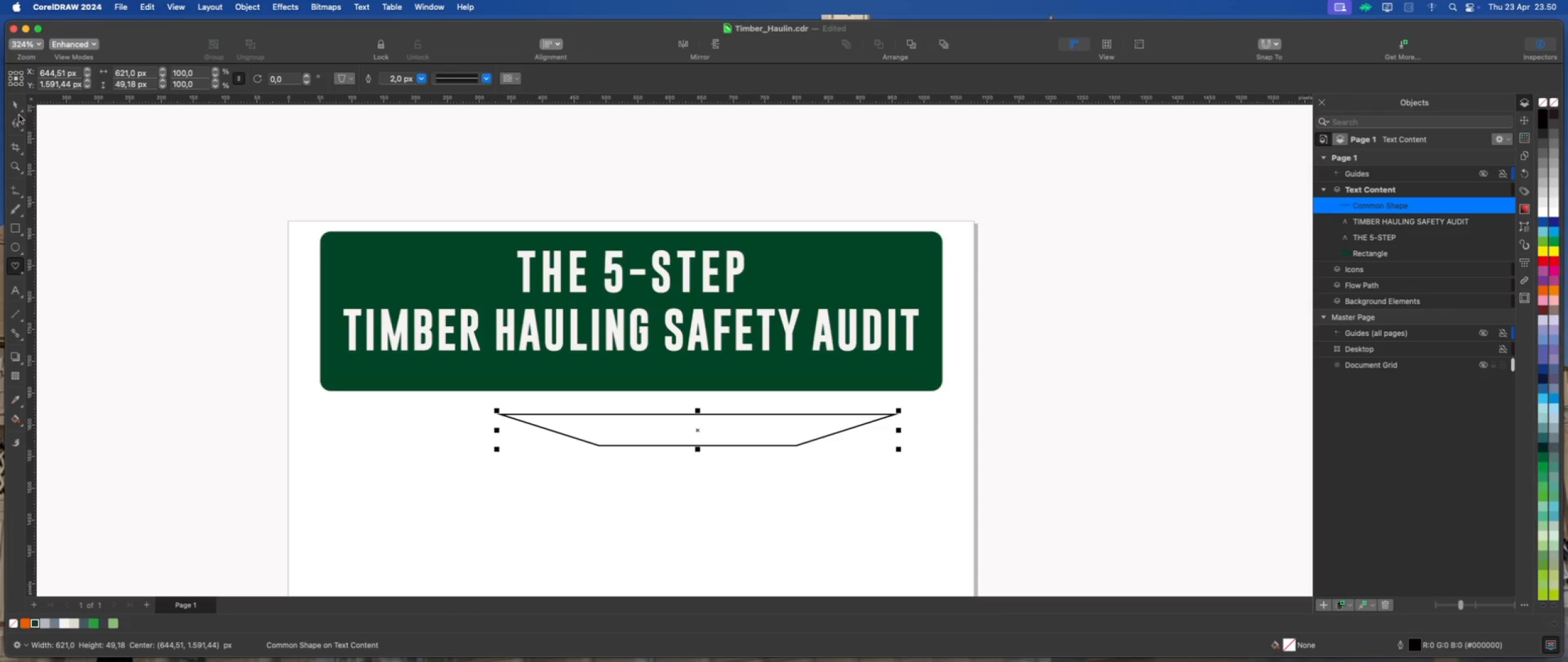 
left_click([15, 104])
 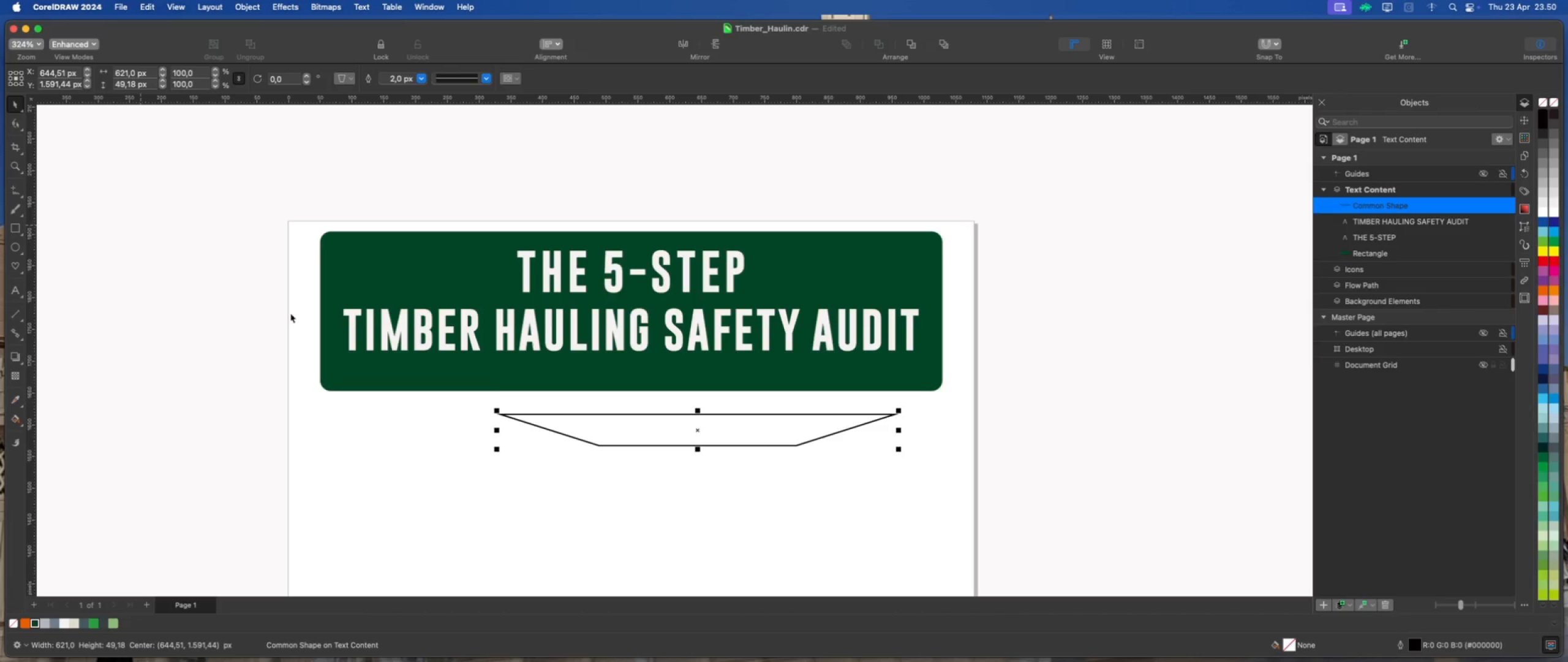 
hold_key(key=ShiftLeft, duration=0.55)
left_click([551, 379])
 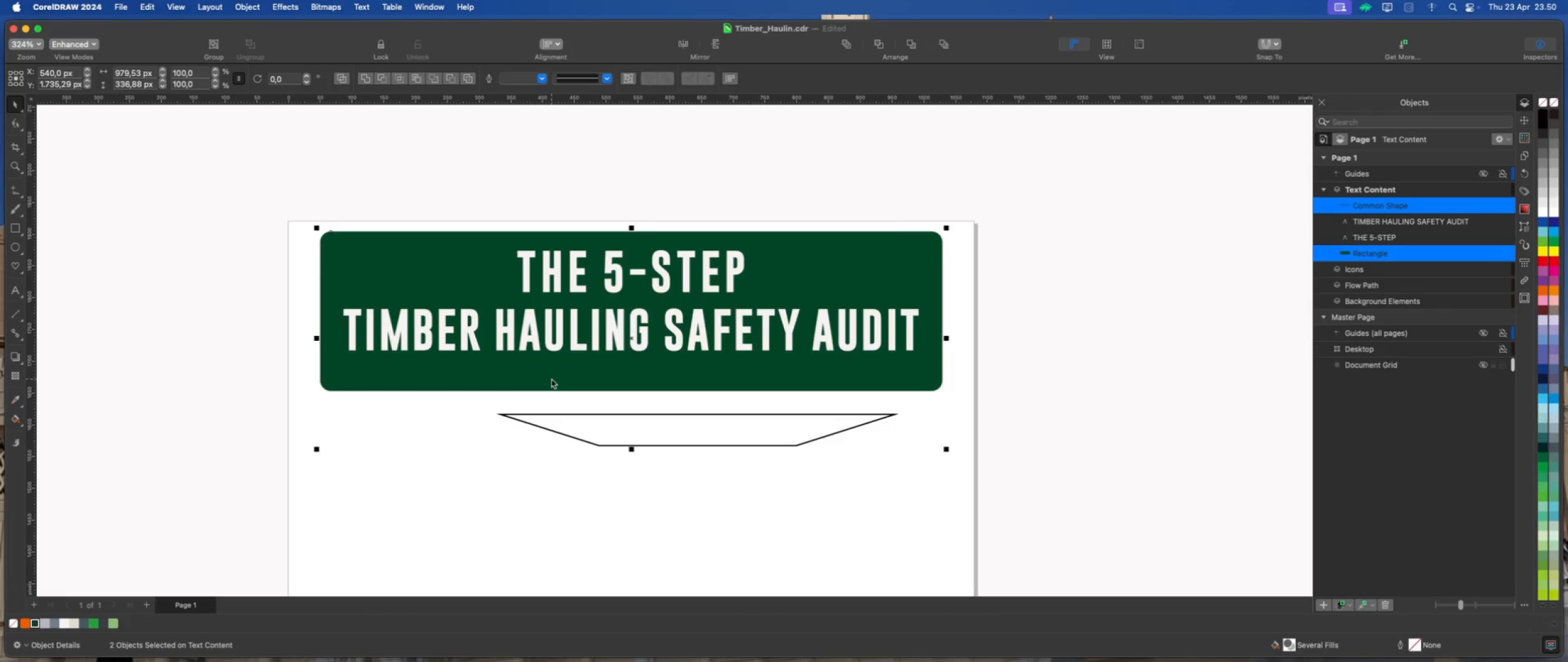 
key(Shift+C)
 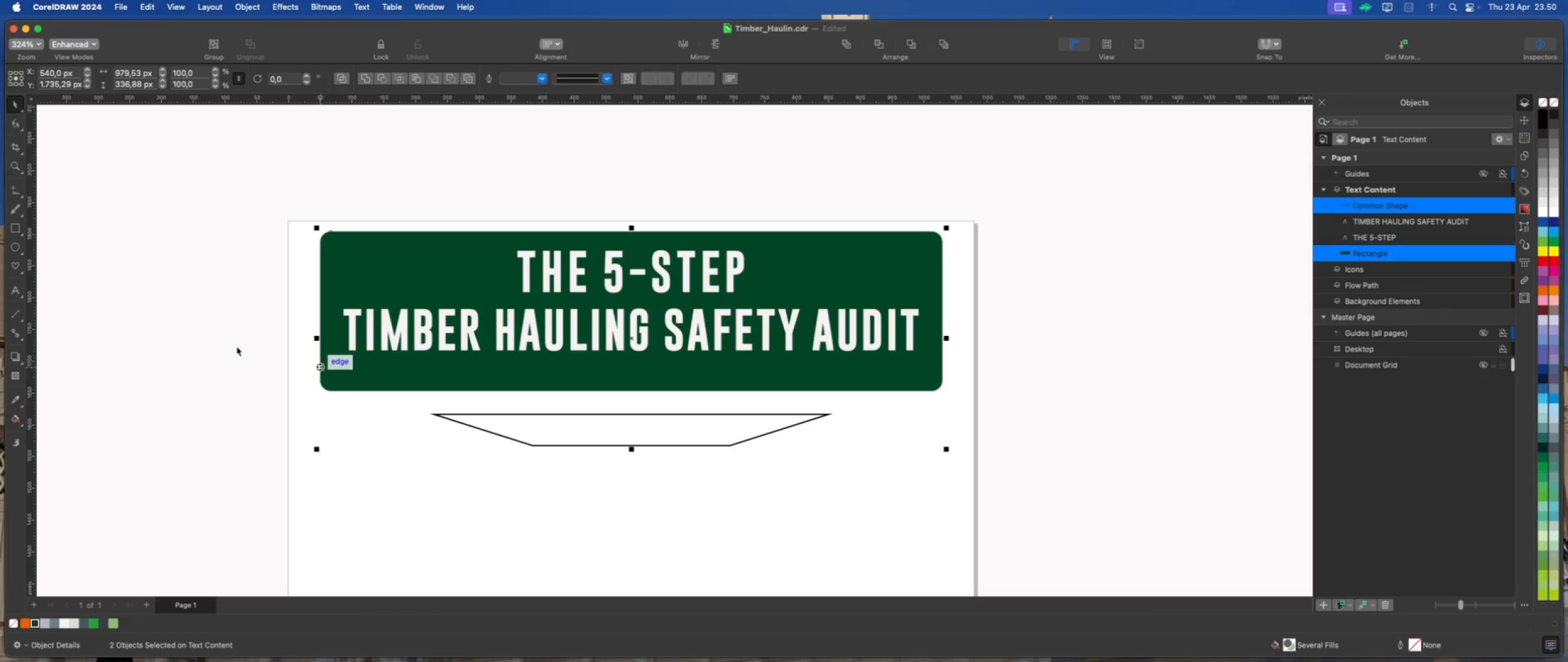 
left_click([230, 344])
 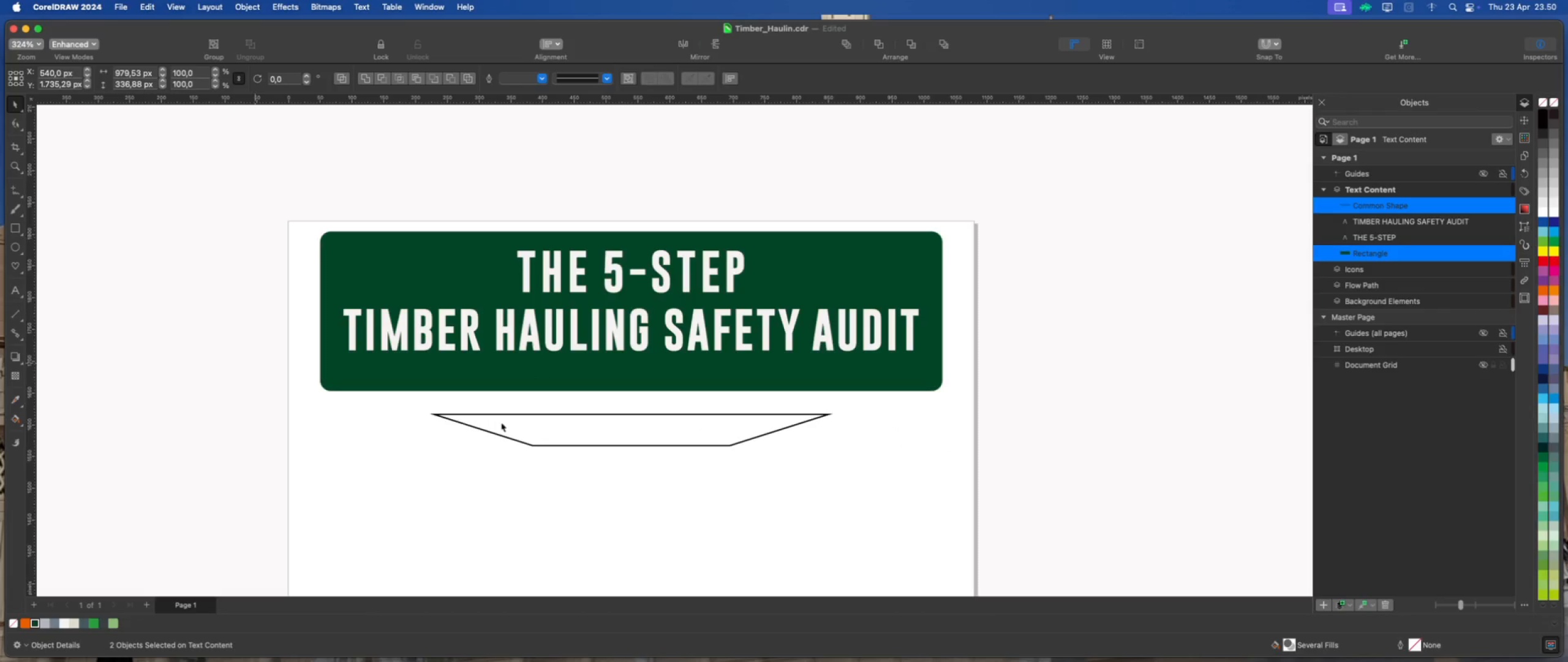 
left_click([535, 425])
 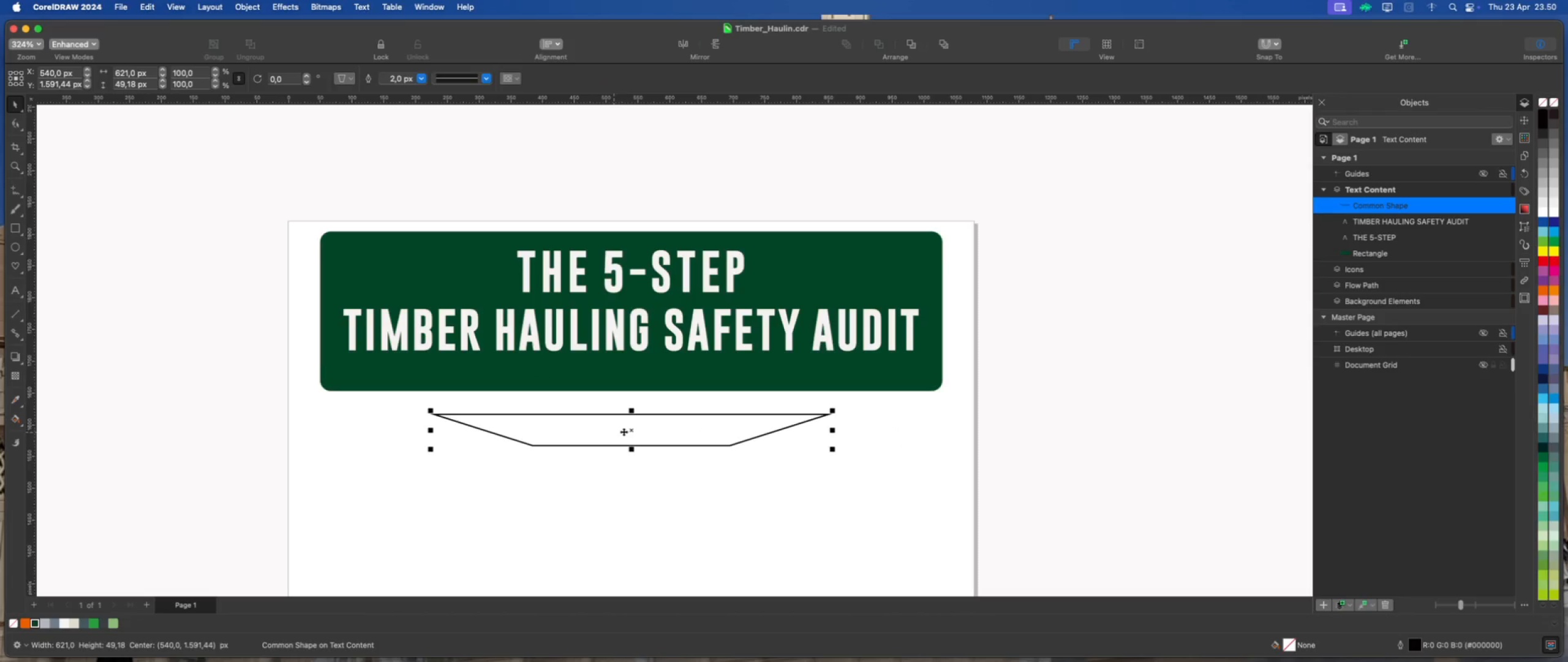 
left_click_drag(start_coordinate=[635, 430], to_coordinate=[633, 401])
 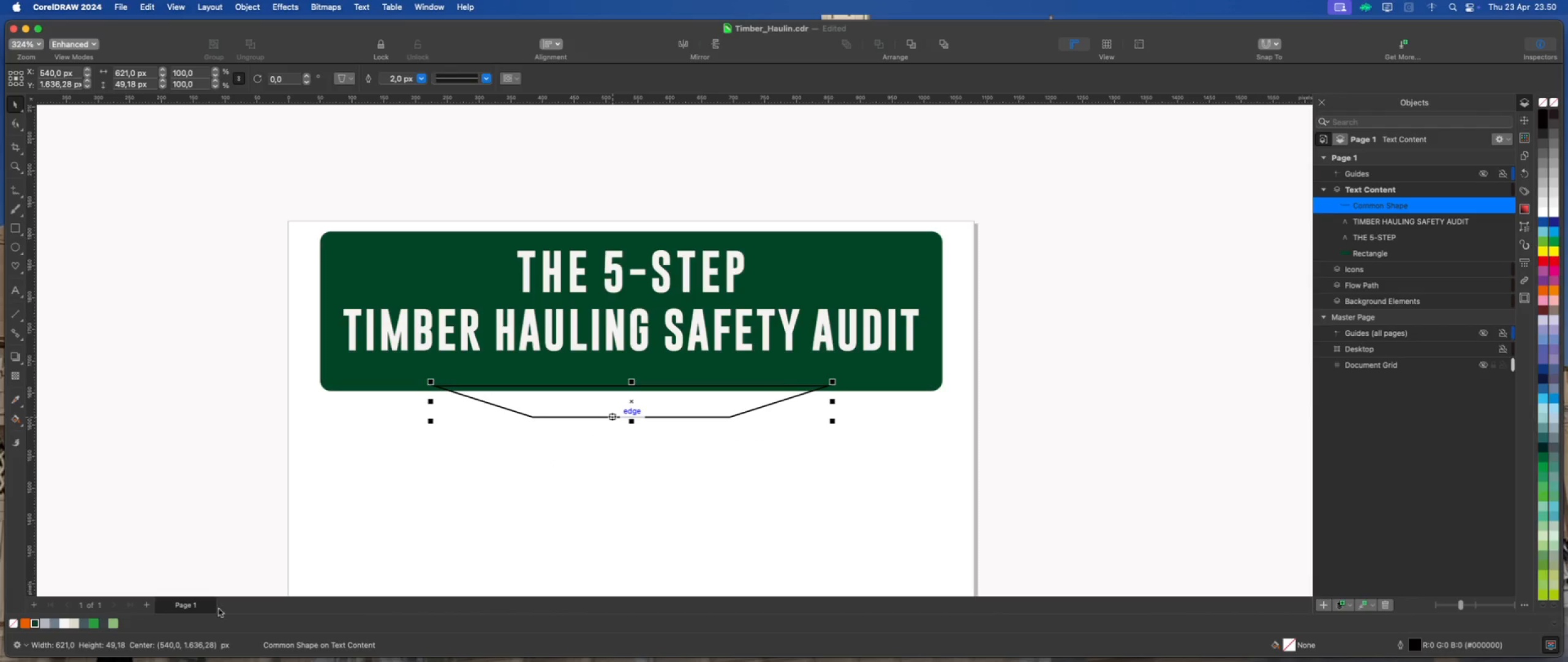 
hold_key(key=ShiftLeft, duration=1.94)
 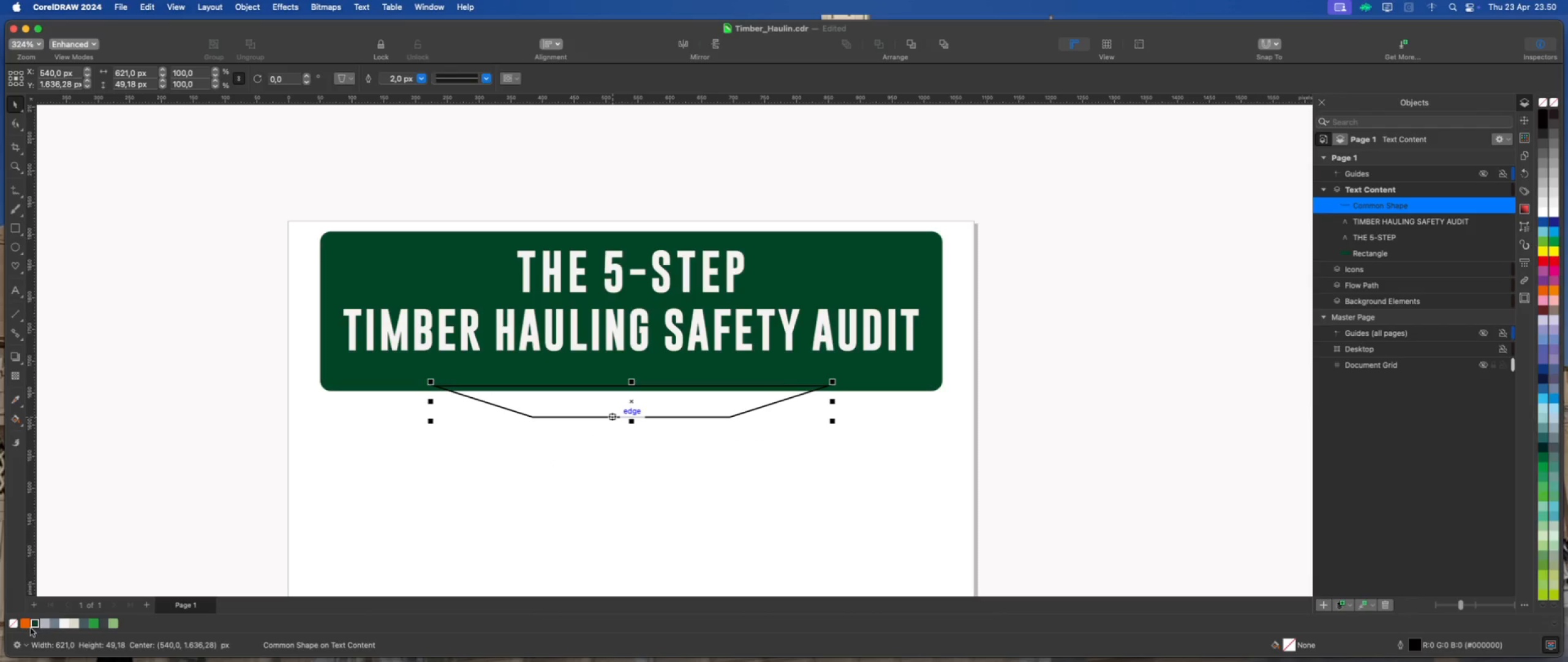 
left_click([33, 625])
 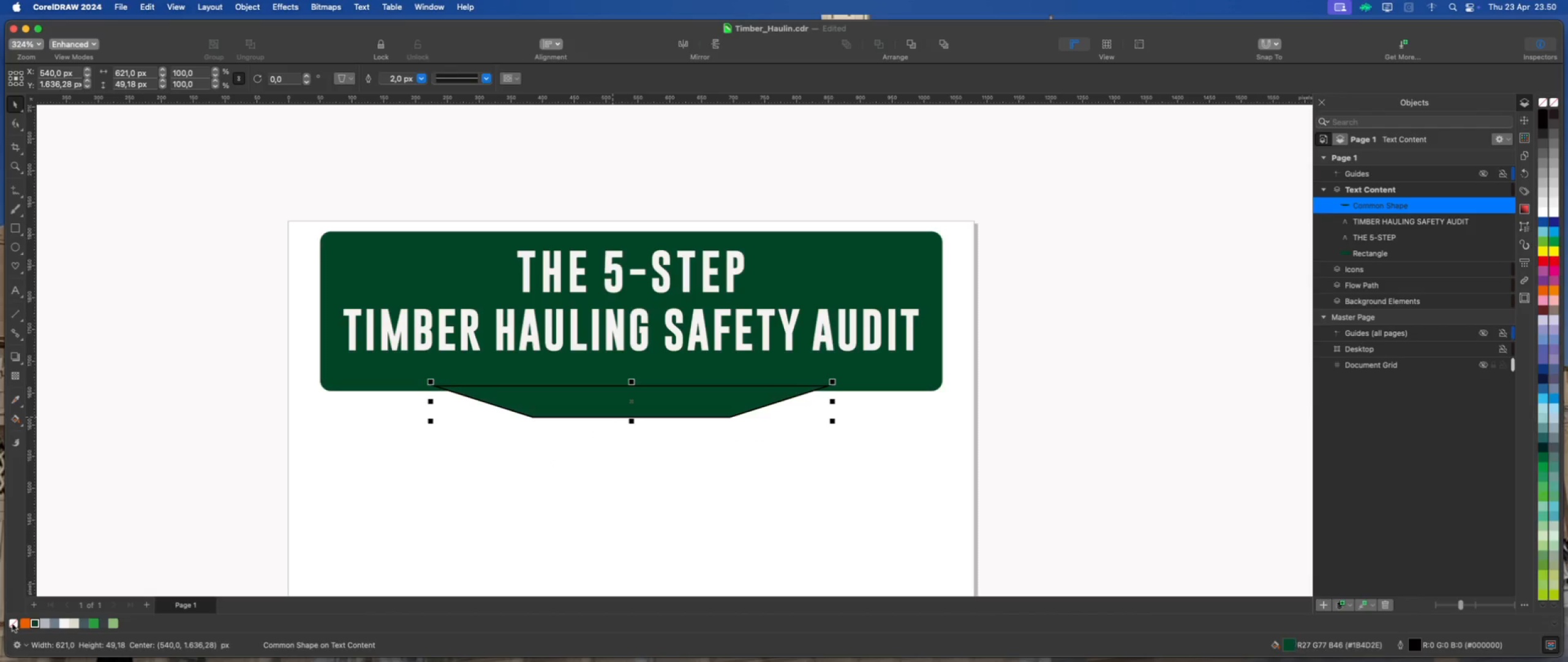 
right_click([12, 624])
 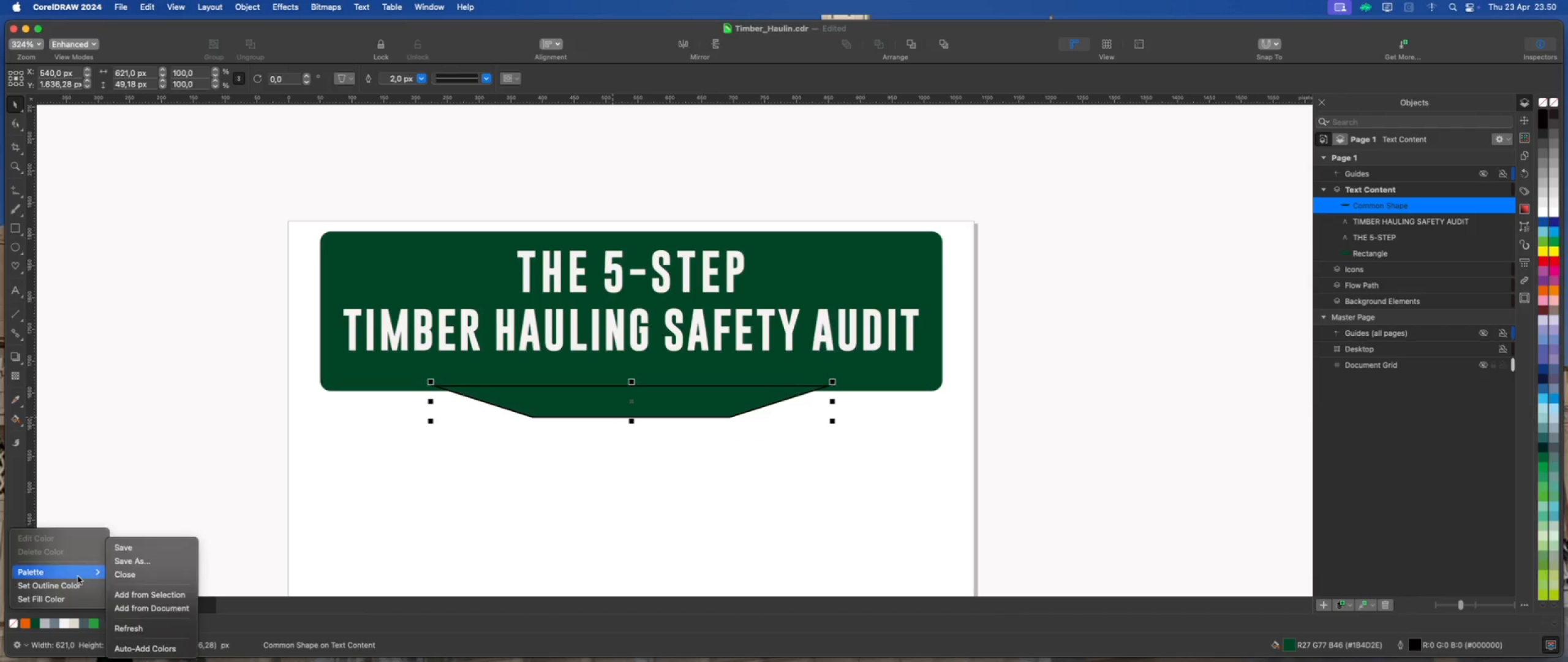 
left_click([76, 582])
 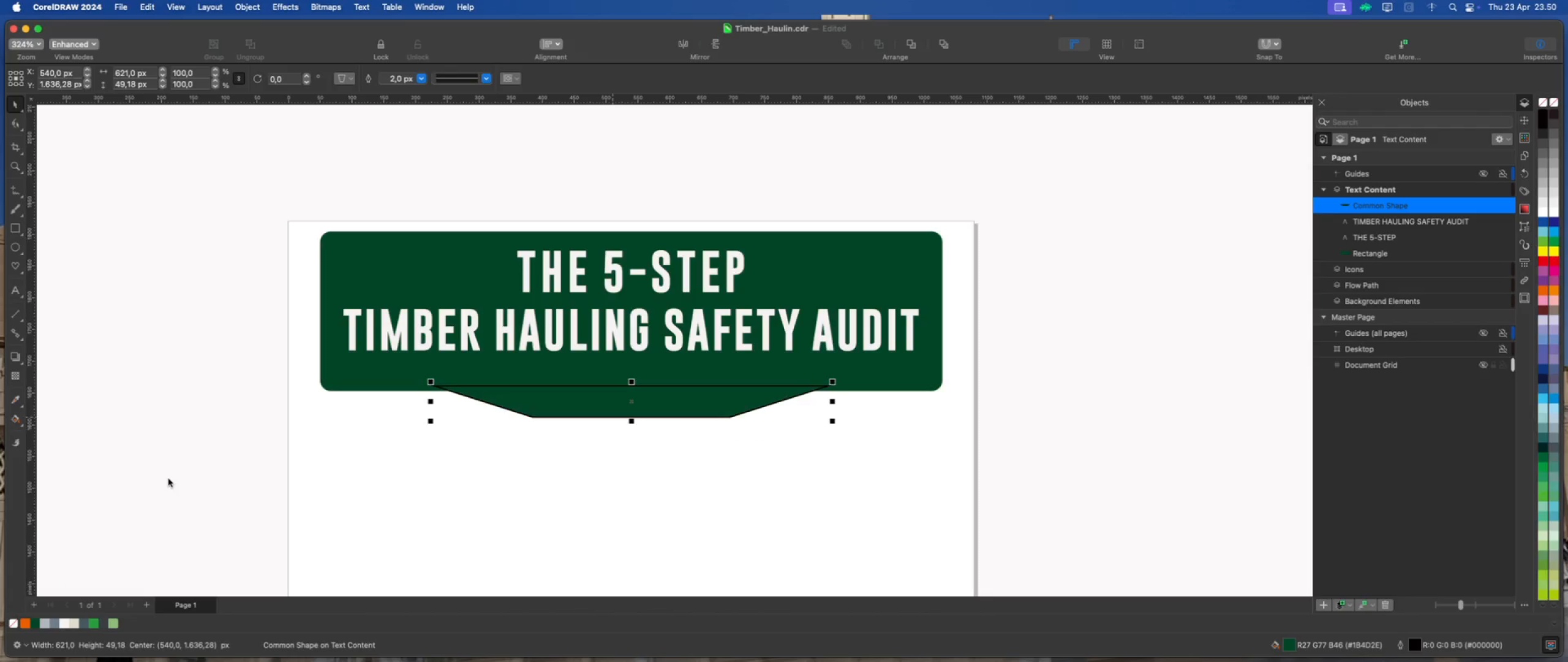 
left_click([168, 479])
 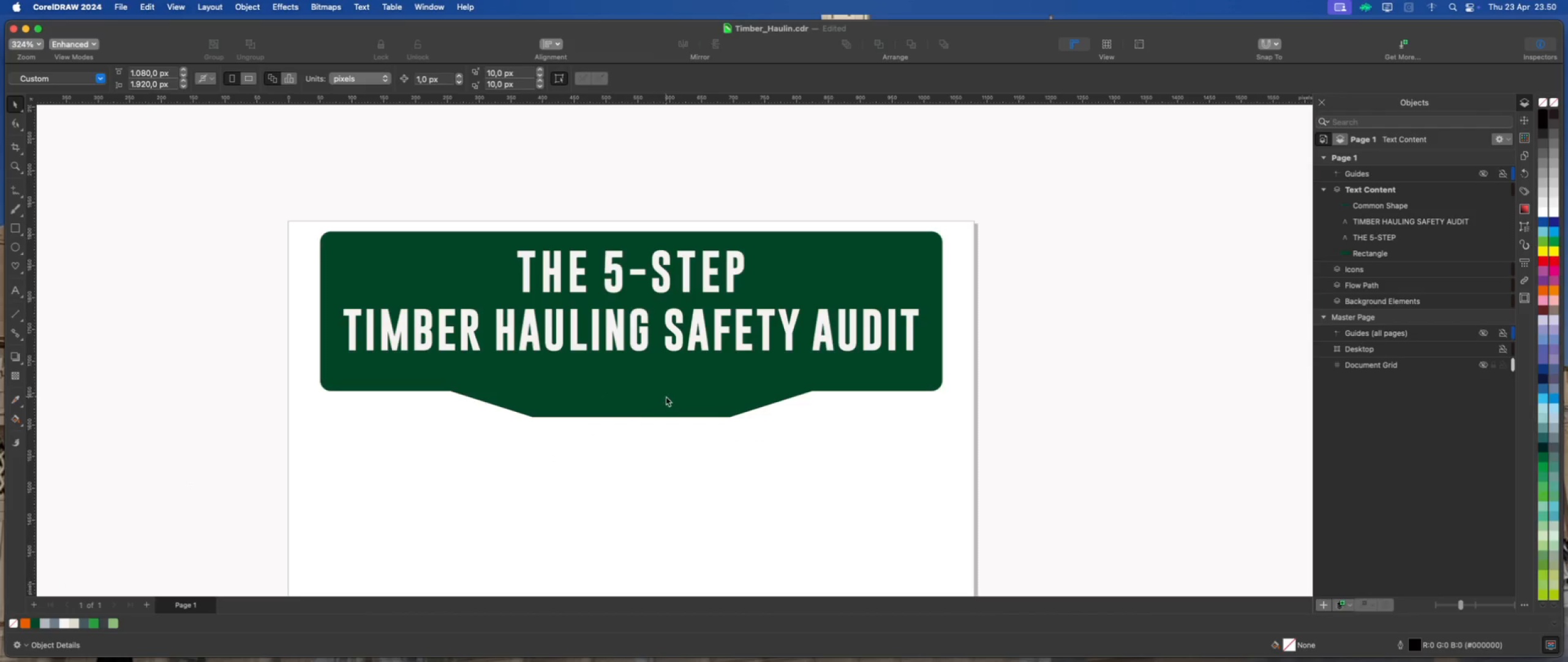 
left_click([664, 413])
 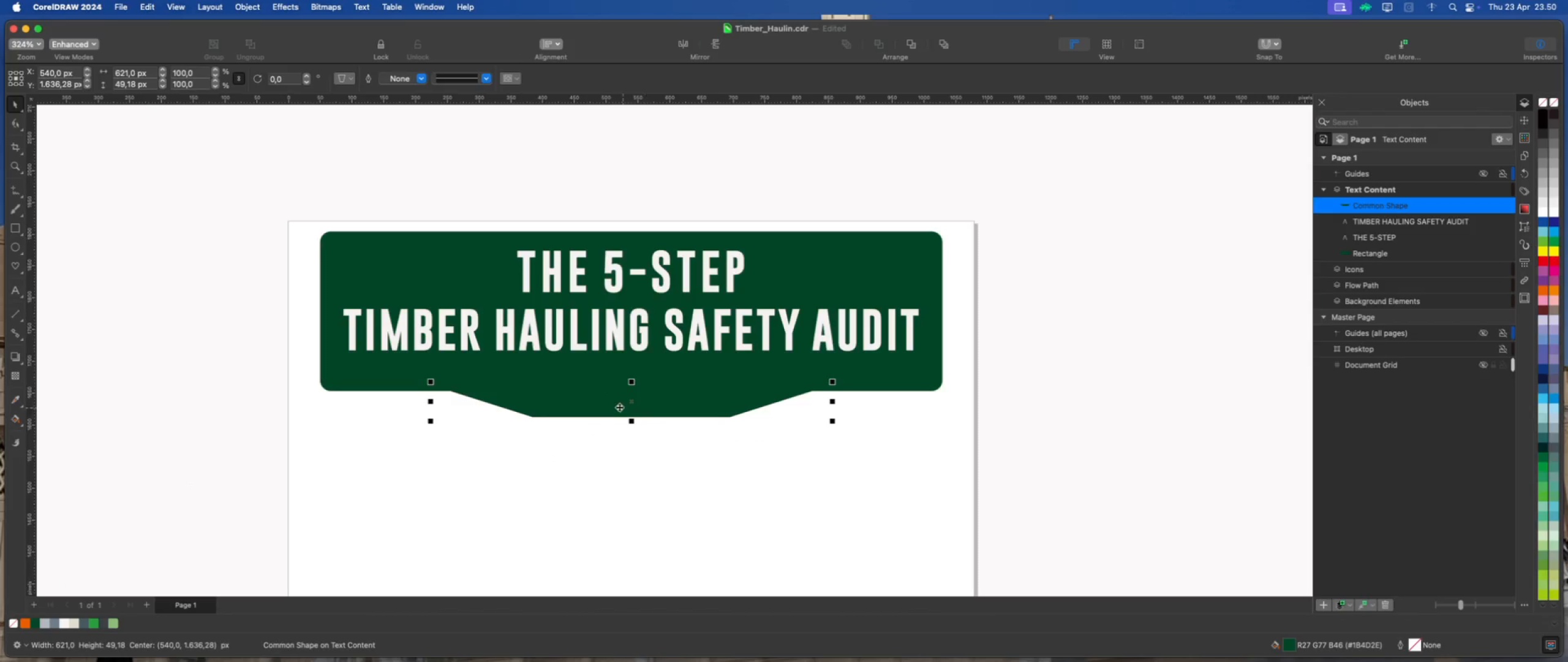 
scroll: coordinate [618, 407], scroll_direction: up, amount: 2.0
 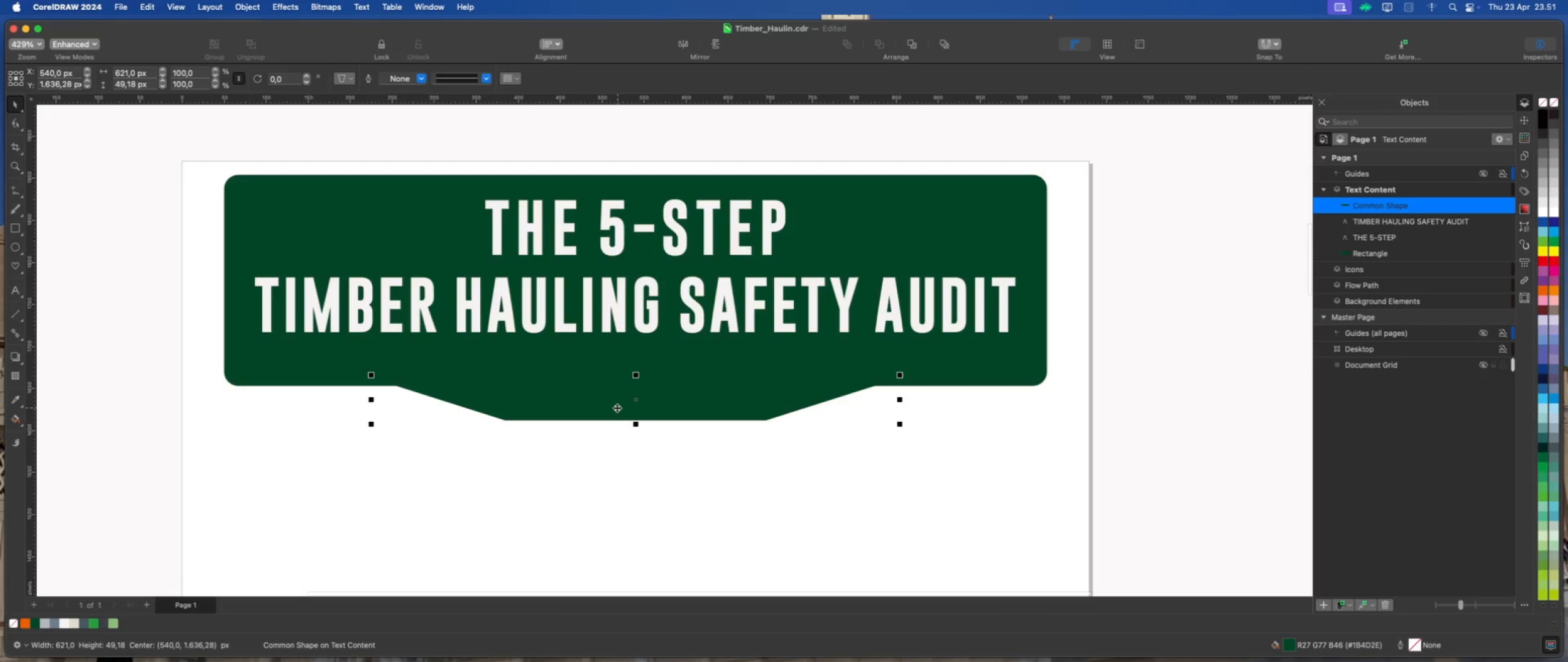 
right_click([617, 408])
 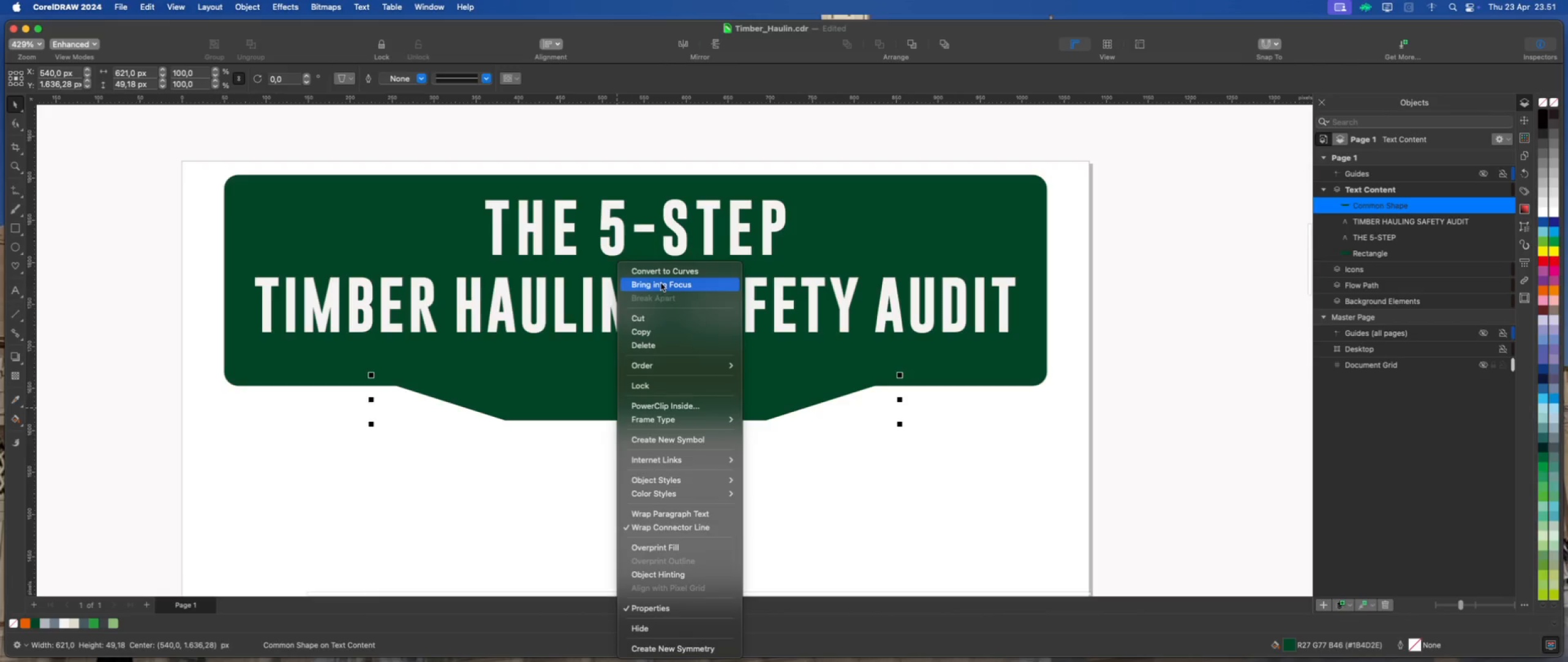 
left_click([665, 272])
 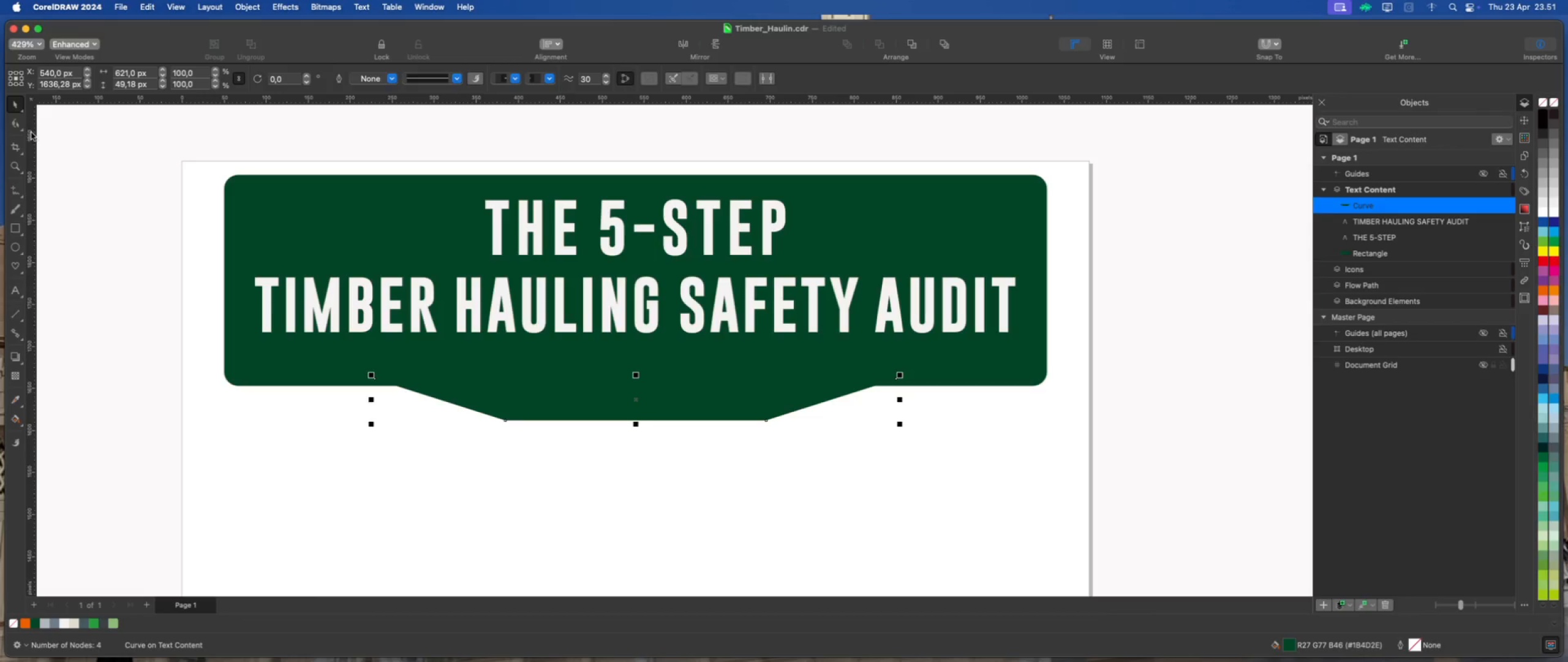 
left_click([15, 121])
 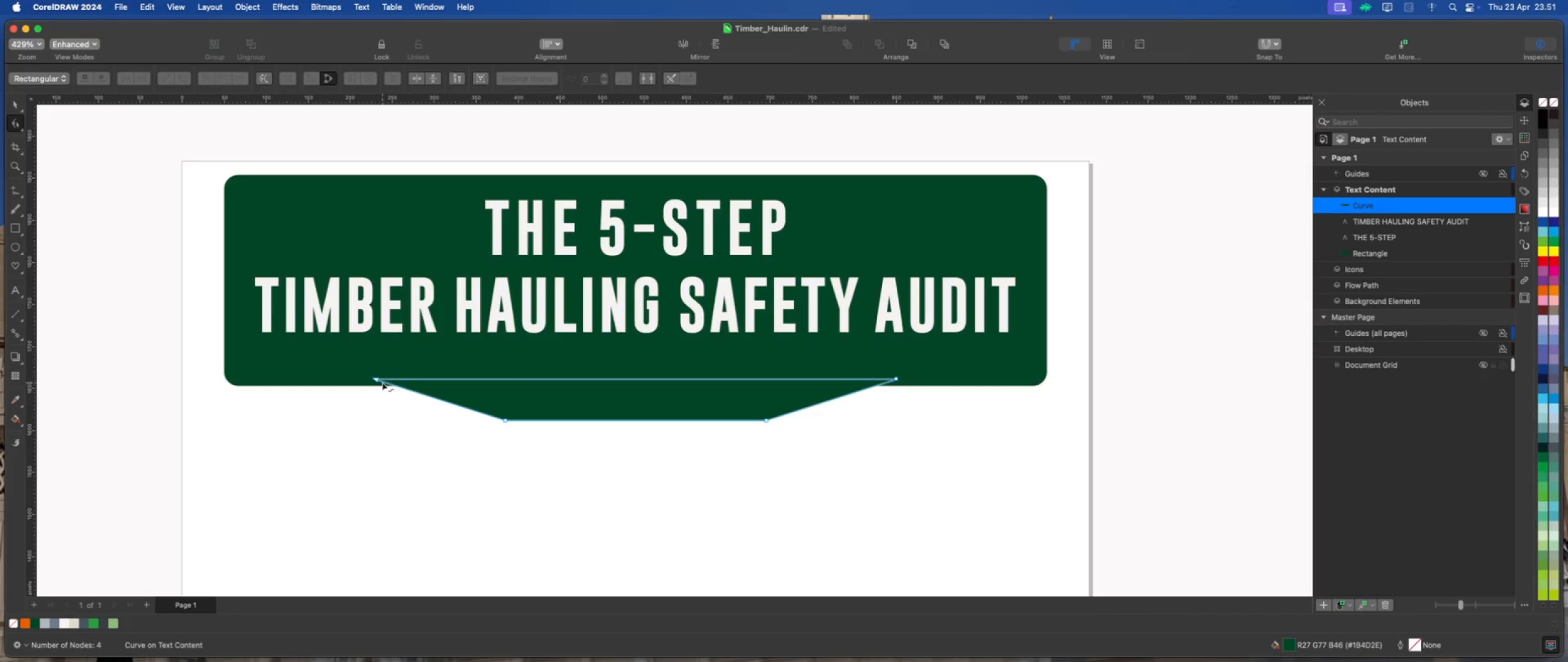 
left_click([375, 379])
 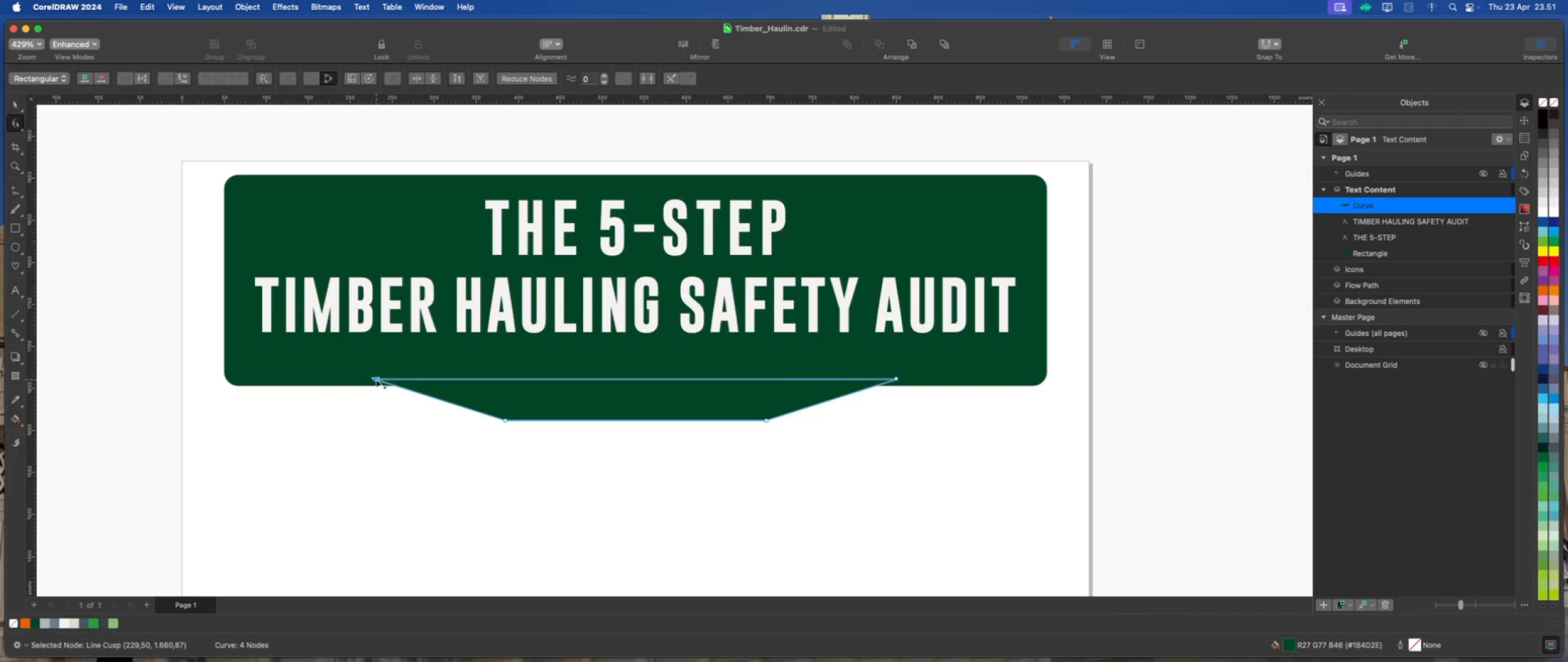 
left_click_drag(start_coordinate=[376, 379], to_coordinate=[468, 381])
 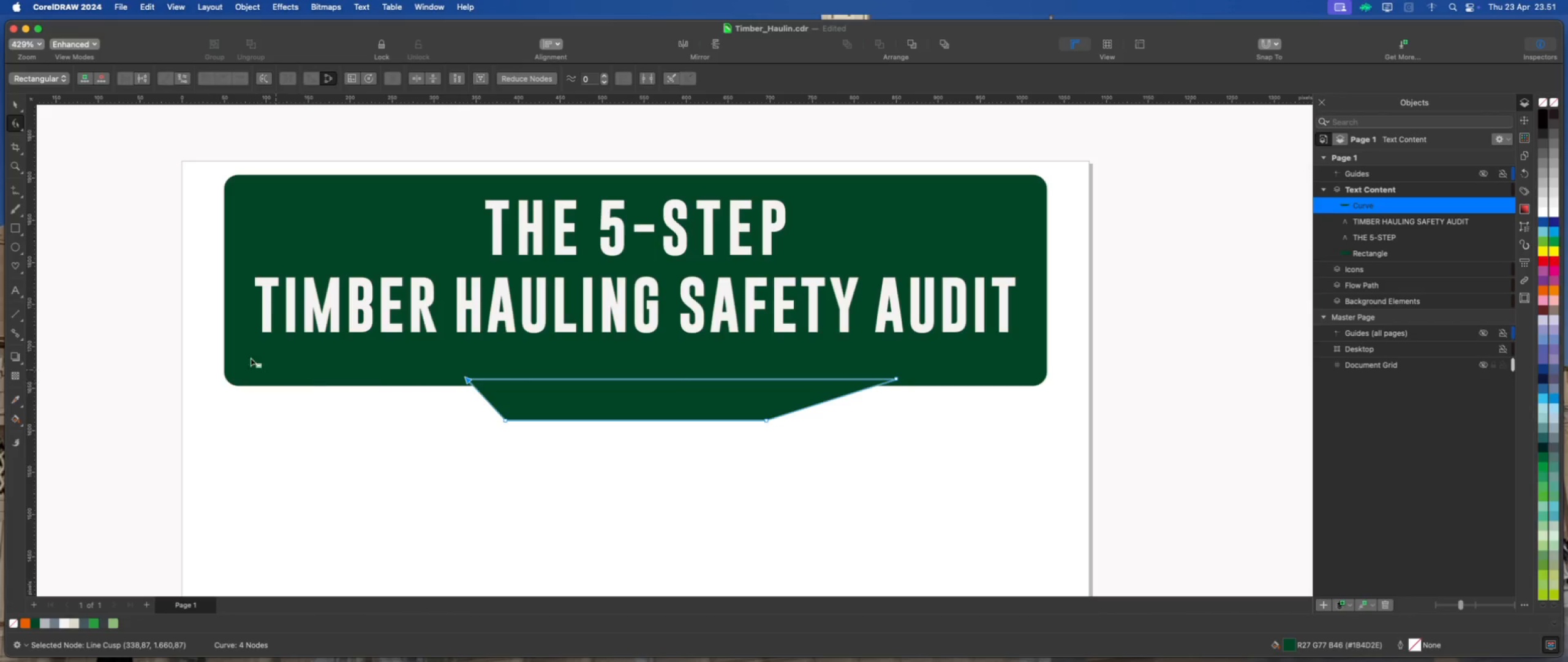 
hold_key(key=CommandLeft, duration=1.75)
 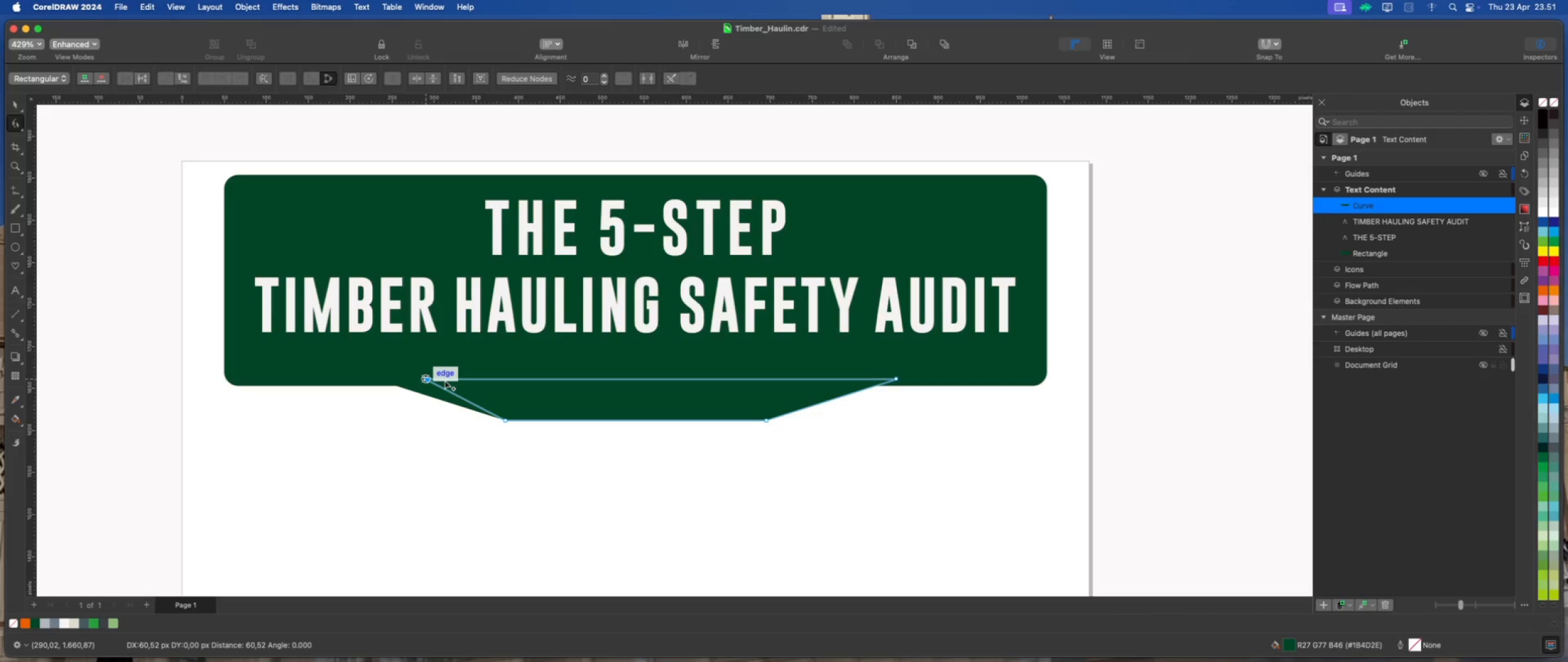 
hold_key(key=ShiftLeft, duration=4.62)
 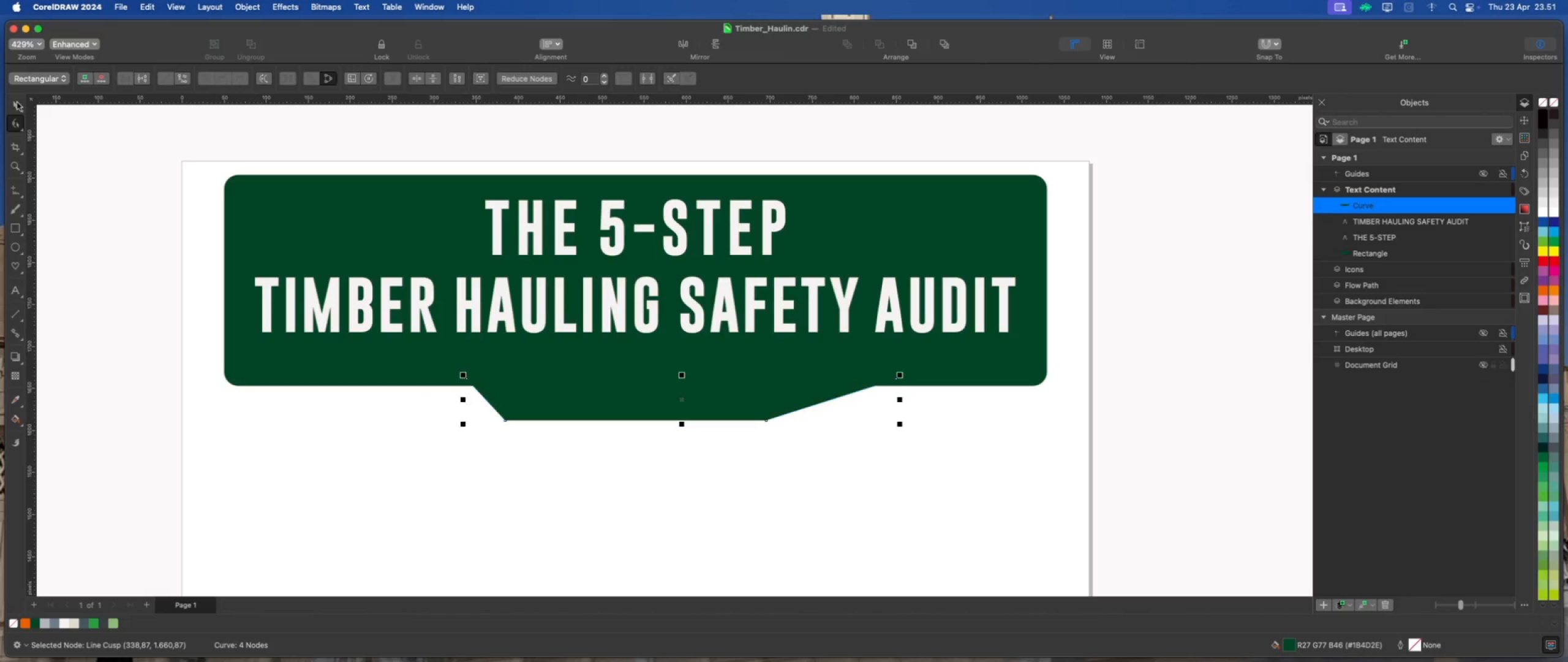 
double_click([96, 194])
 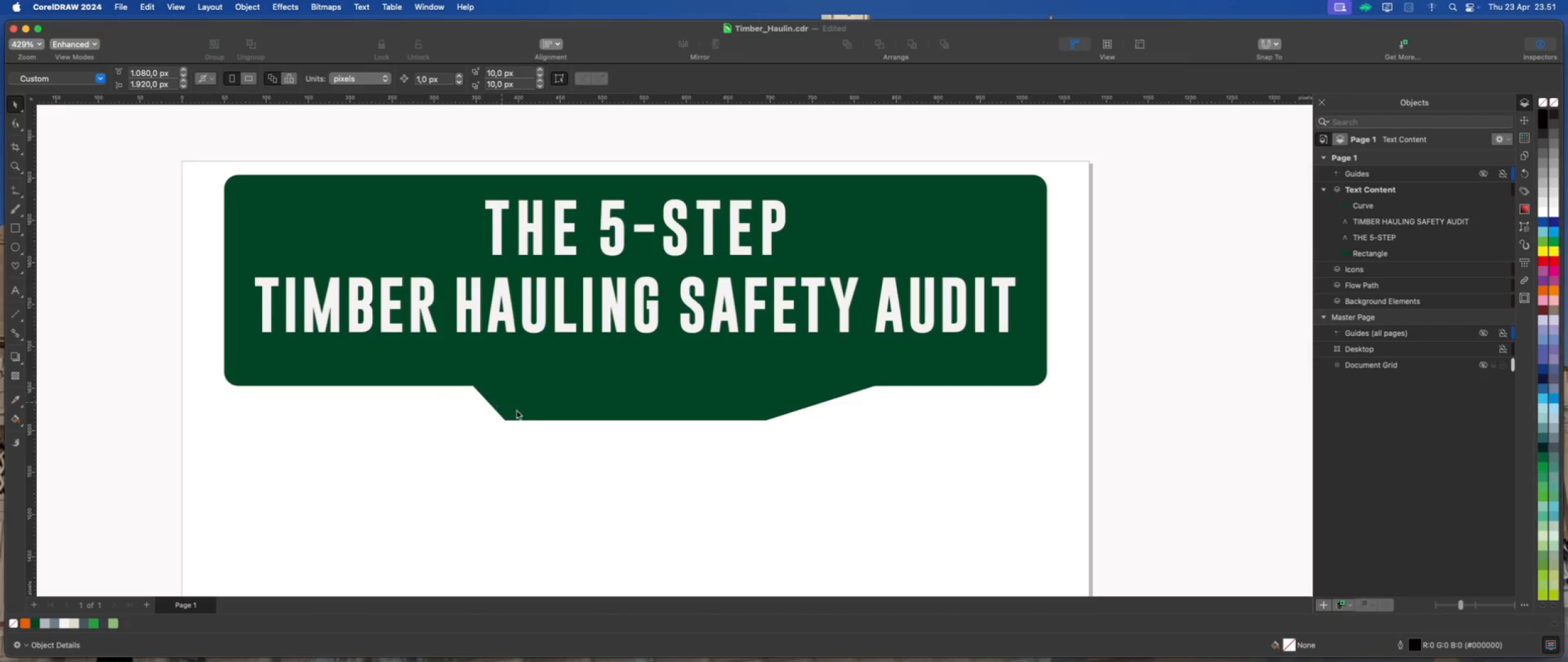 
left_click([535, 416])
 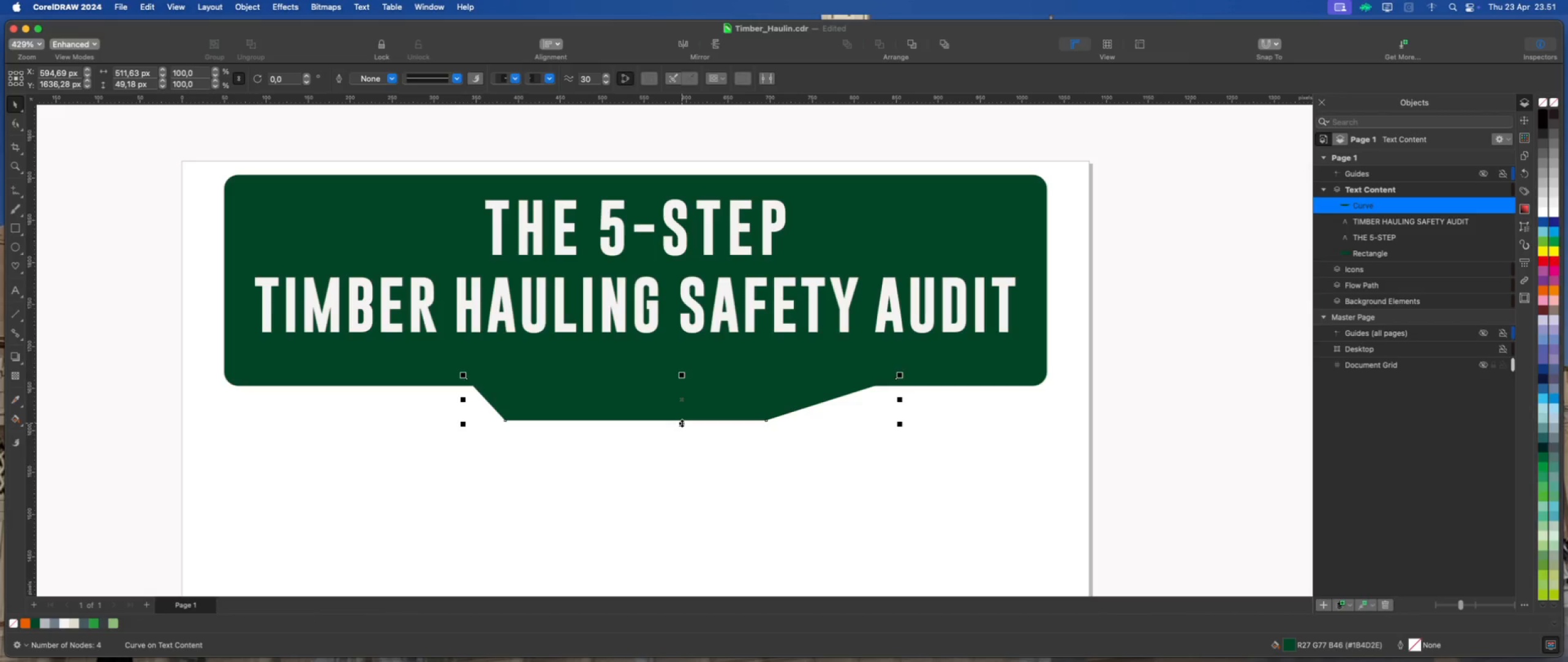 
left_click_drag(start_coordinate=[682, 423], to_coordinate=[682, 417])
 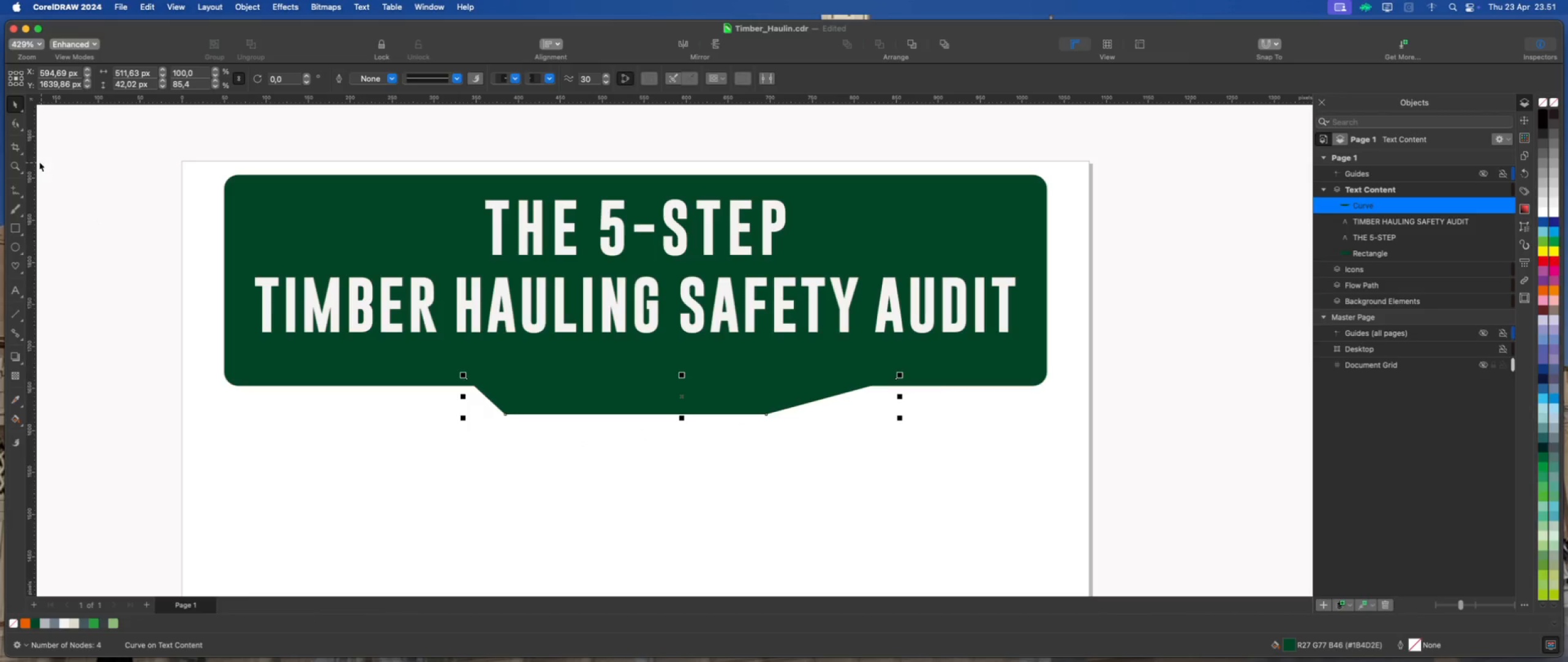 
left_click([13, 129])
 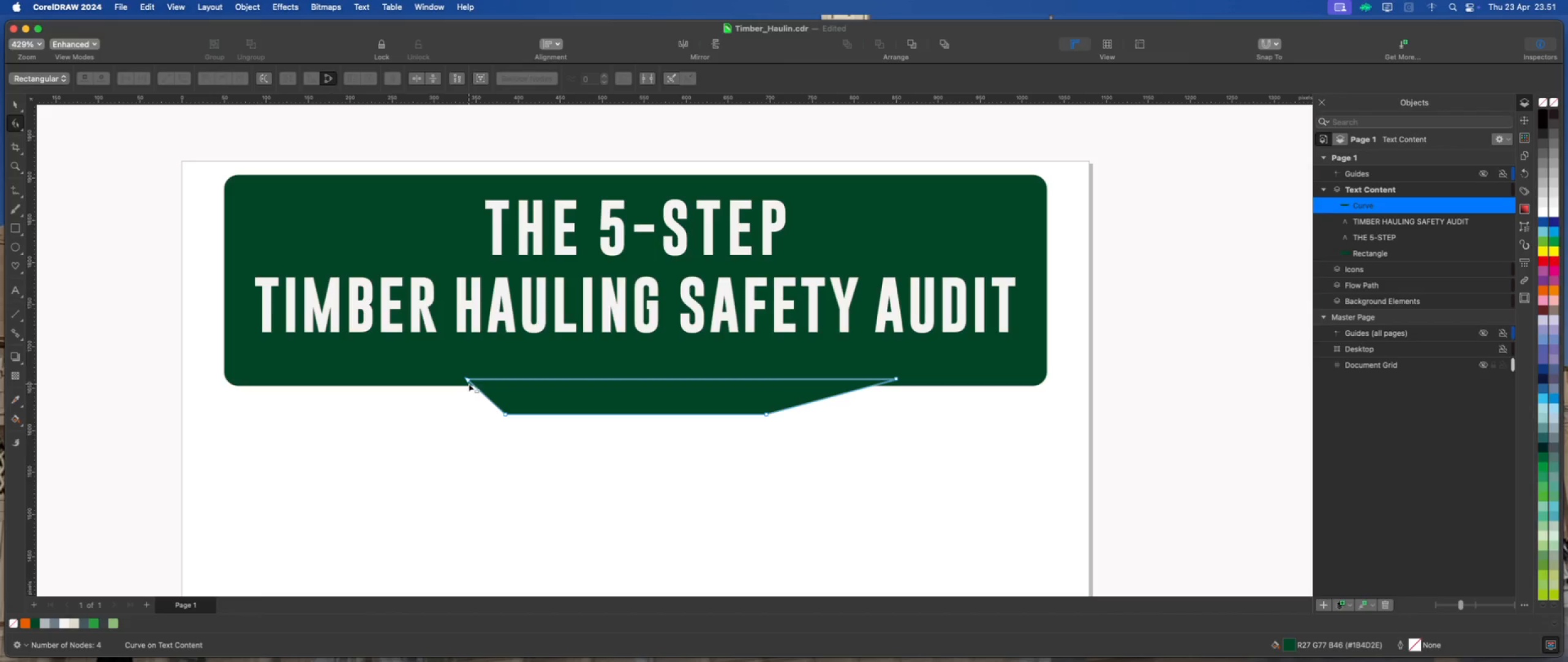 
left_click_drag(start_coordinate=[467, 381], to_coordinate=[481, 382])
 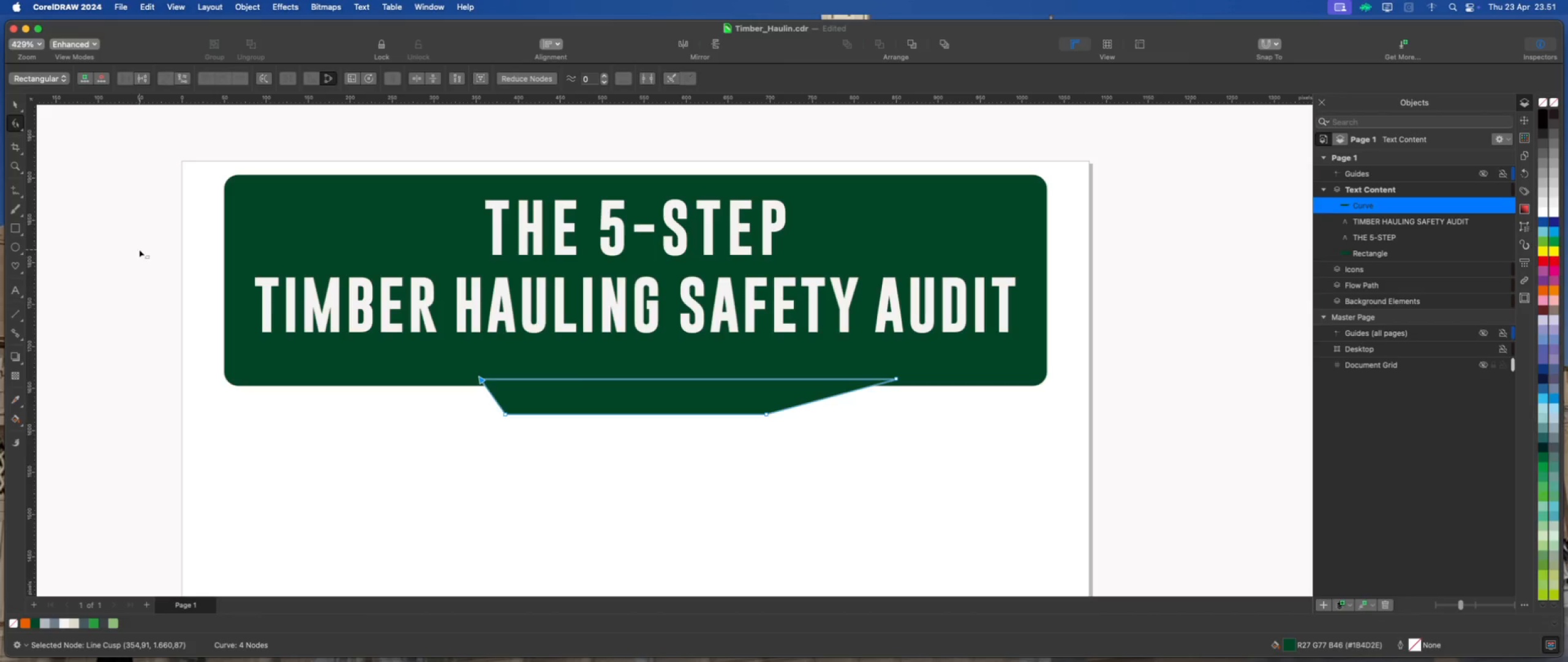 
hold_key(key=ShiftLeft, duration=2.64)
 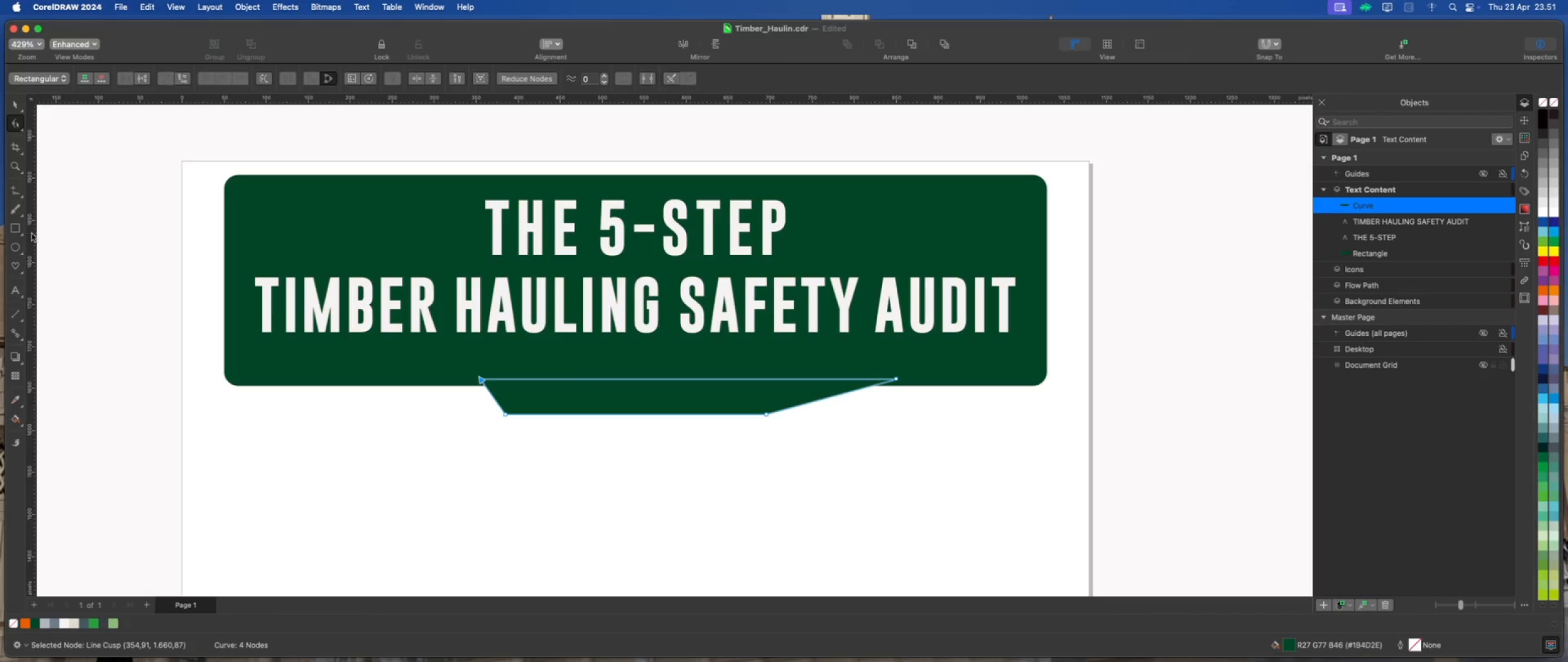 
left_click([15, 227])
 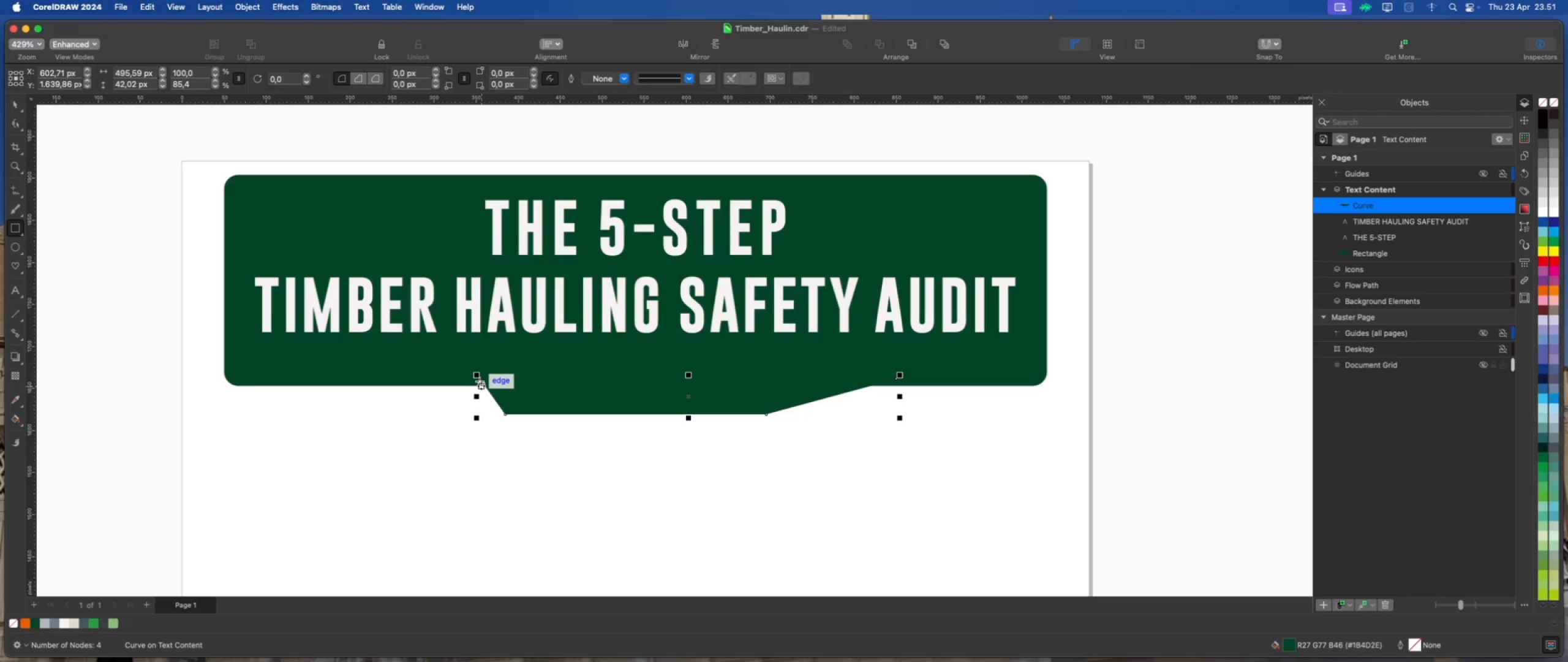 
left_click_drag(start_coordinate=[480, 379], to_coordinate=[769, 417])
 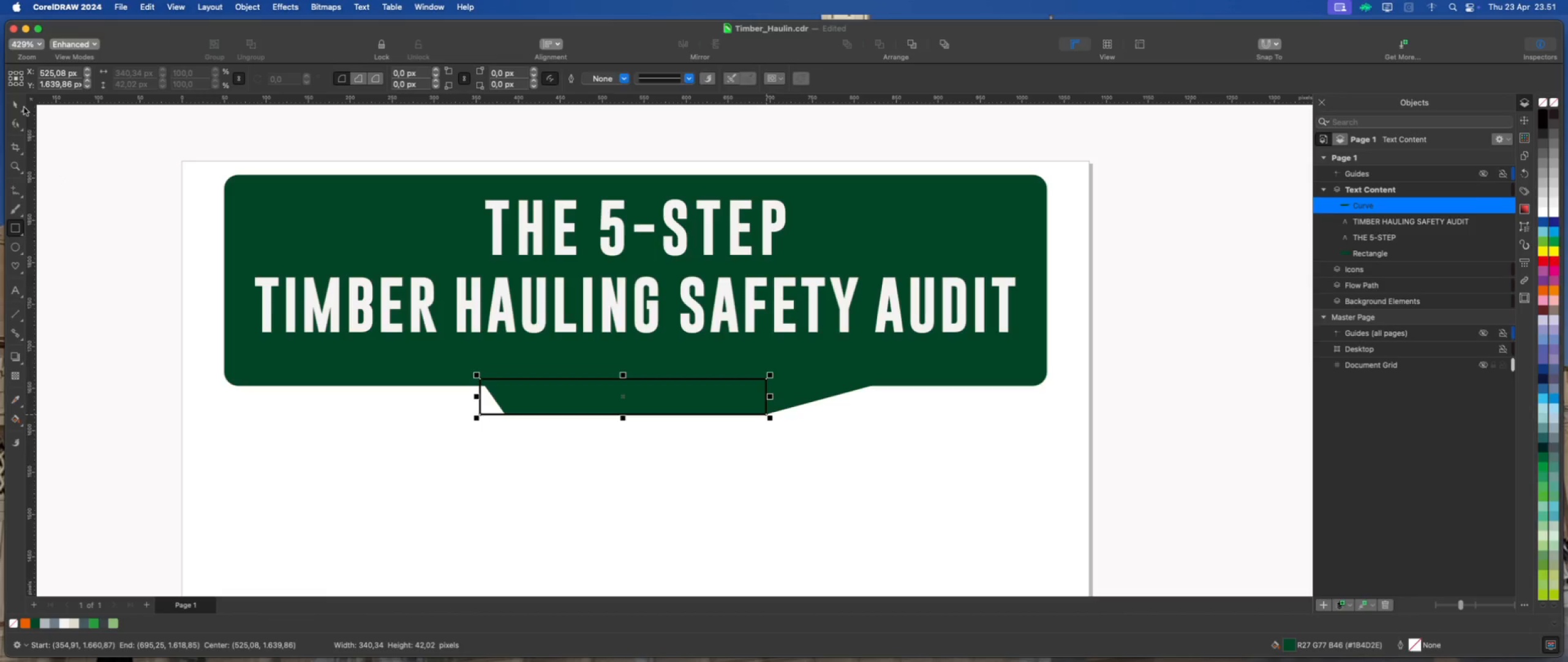 
left_click([14, 101])
 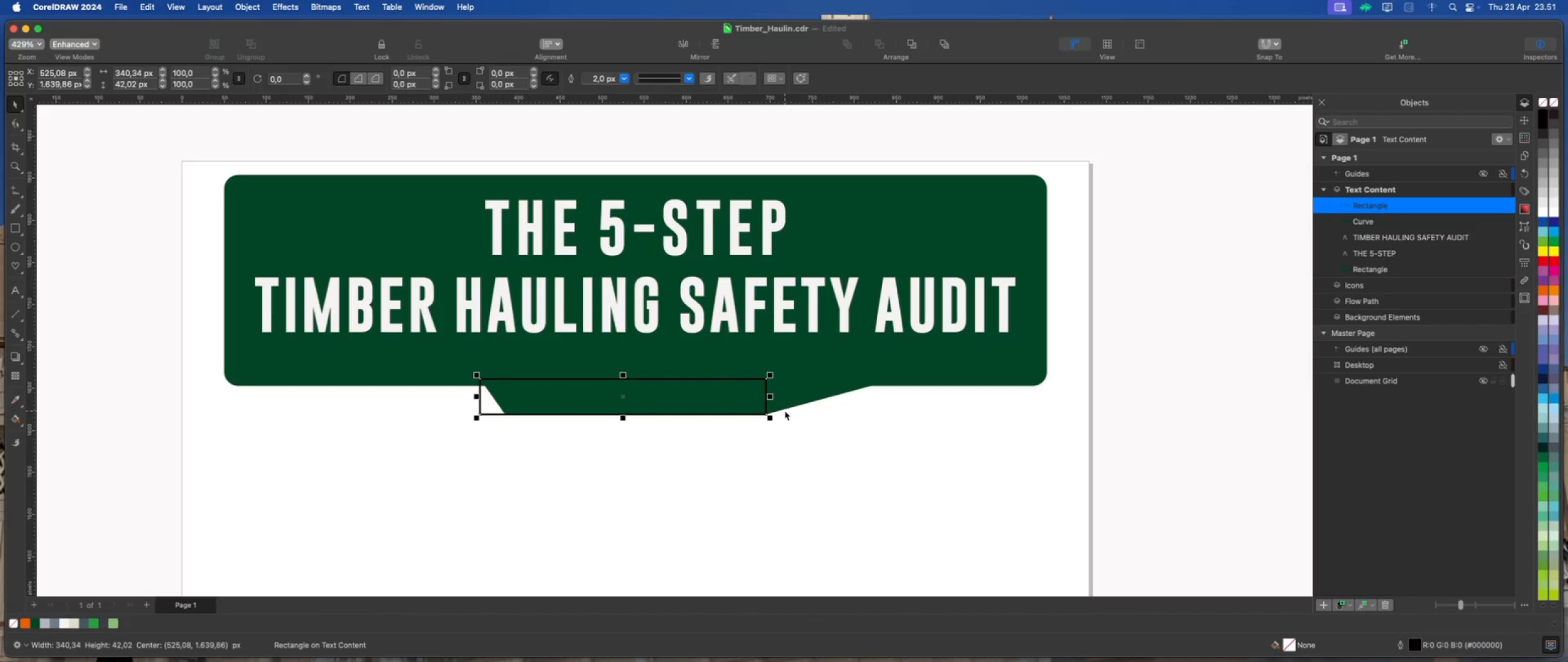 
wait(8.0)
 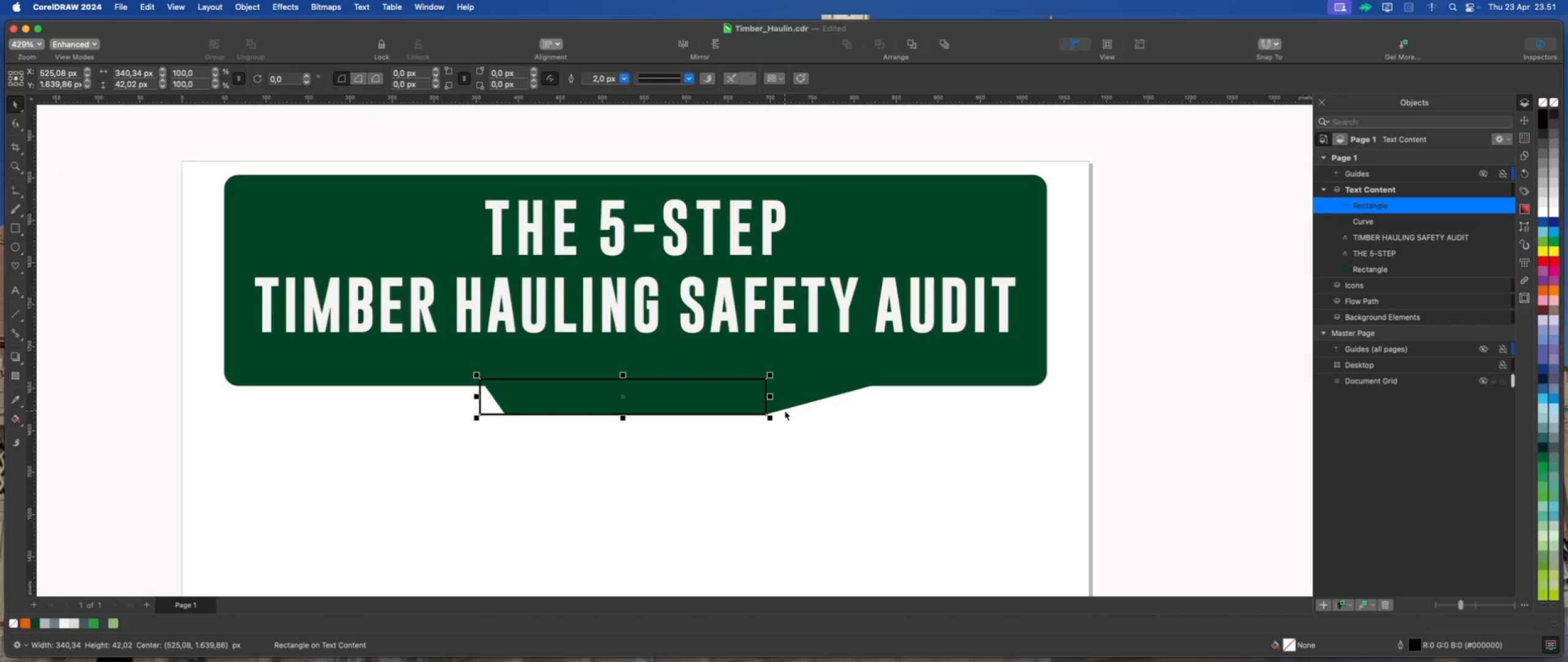 
hold_key(key=ShiftLeft, duration=1.78)
left_click([951, 379])
 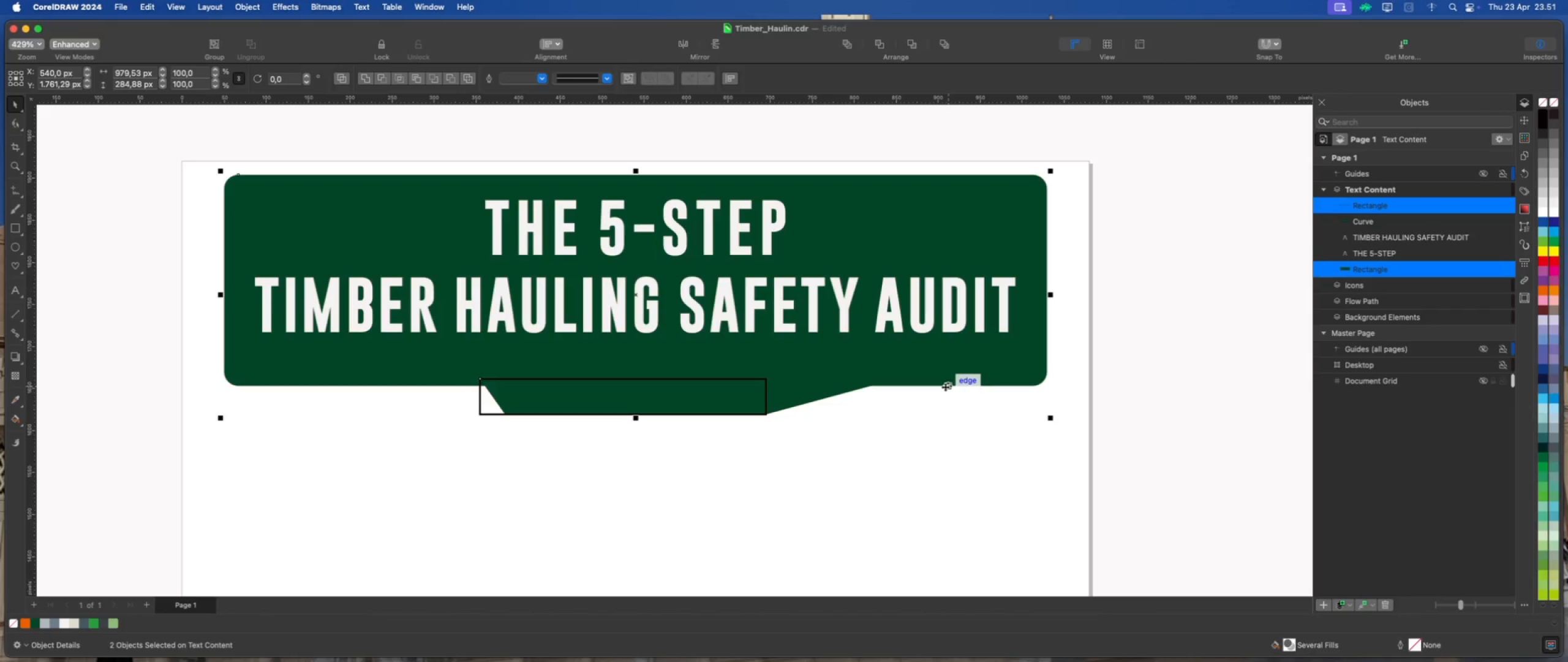 
key(Shift+C)
 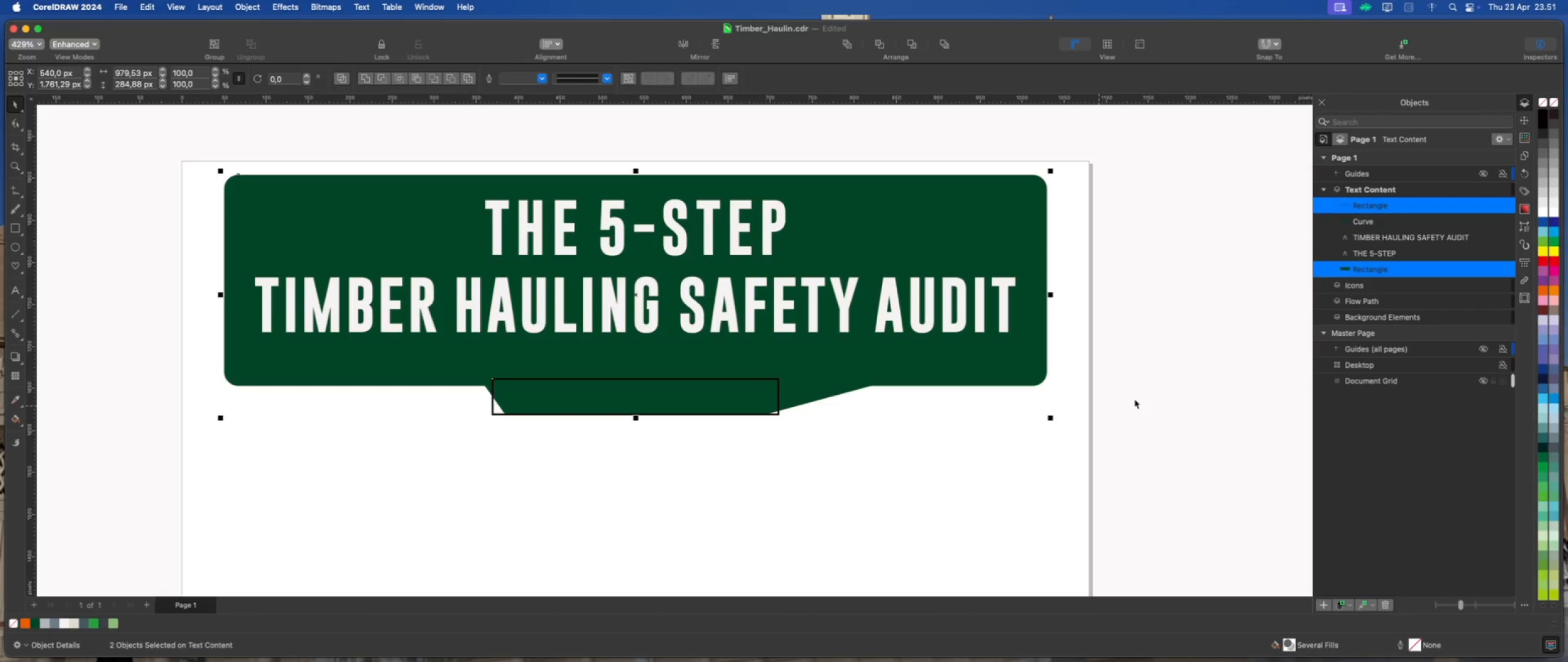 
left_click([1151, 397])
 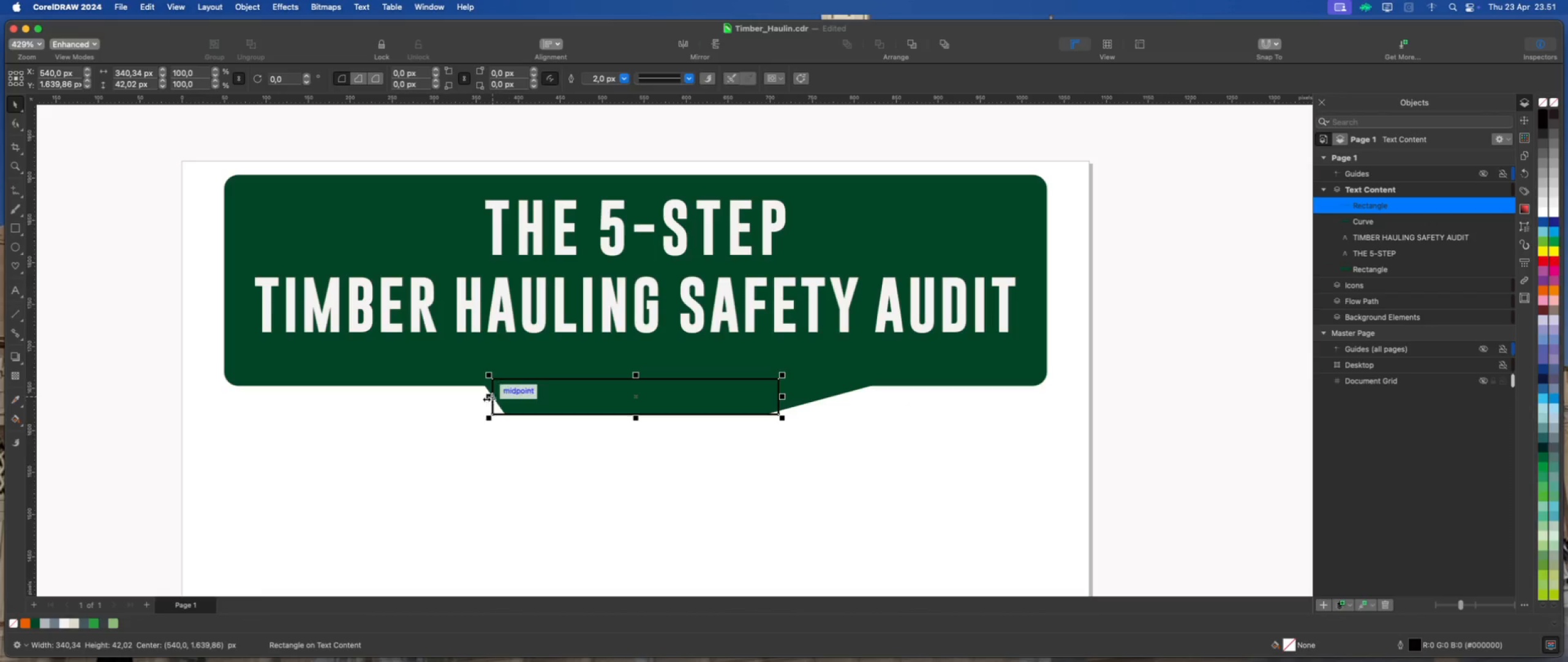 
left_click_drag(start_coordinate=[488, 397], to_coordinate=[480, 384])
 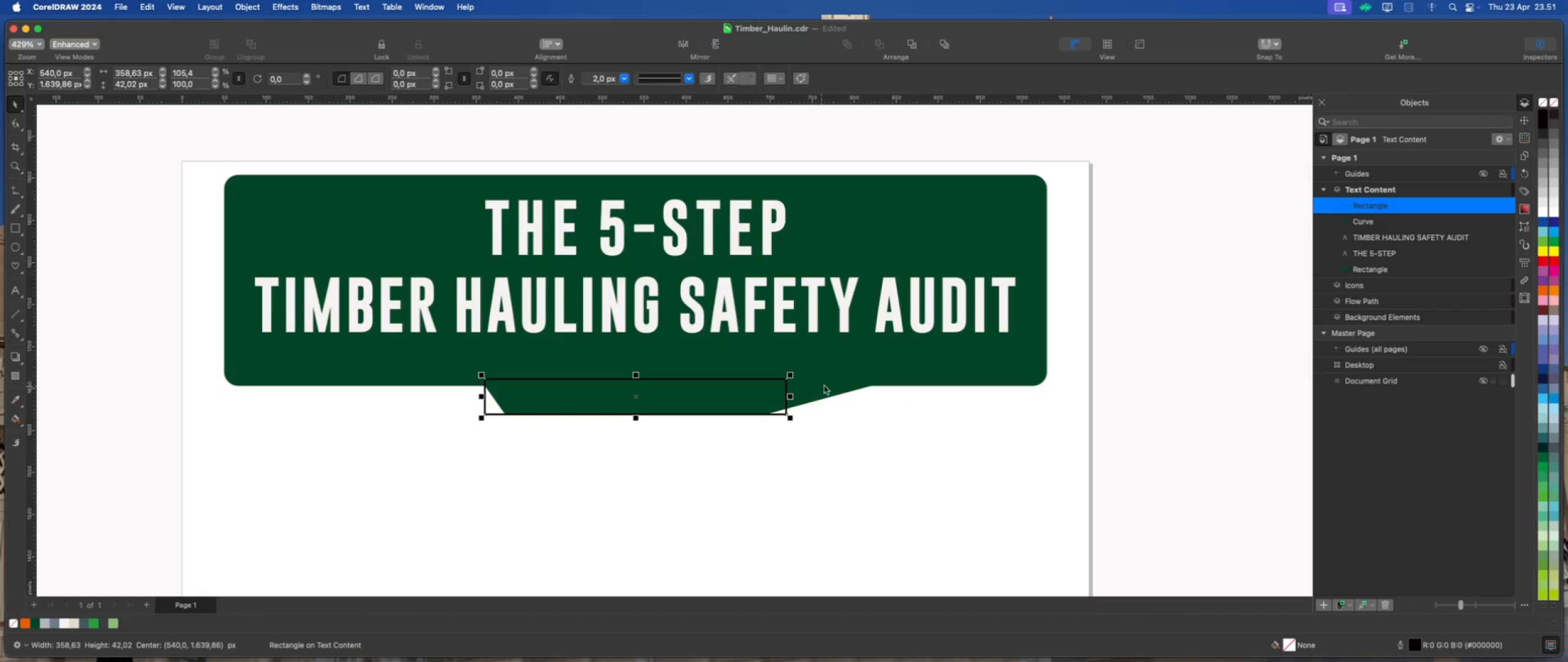 
hold_key(key=ShiftLeft, duration=1.62)
 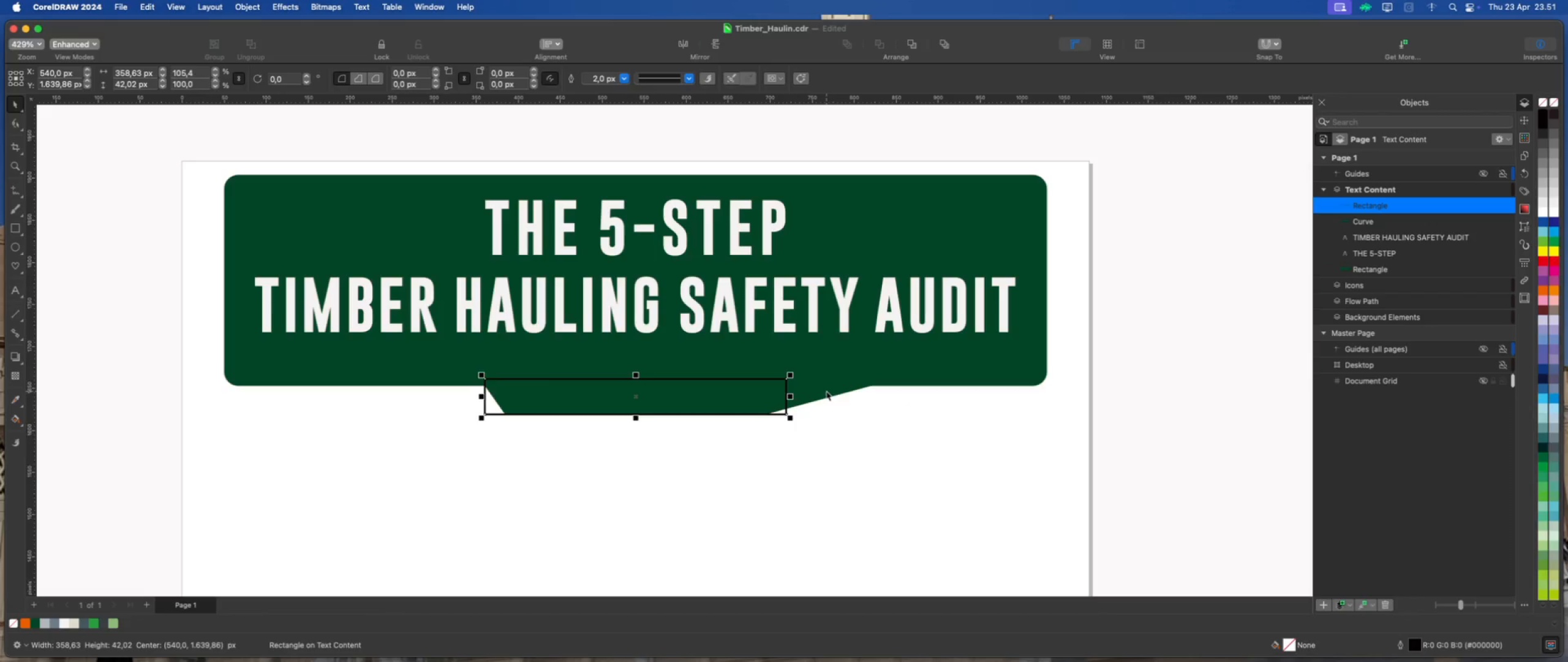 
left_click([826, 393])
 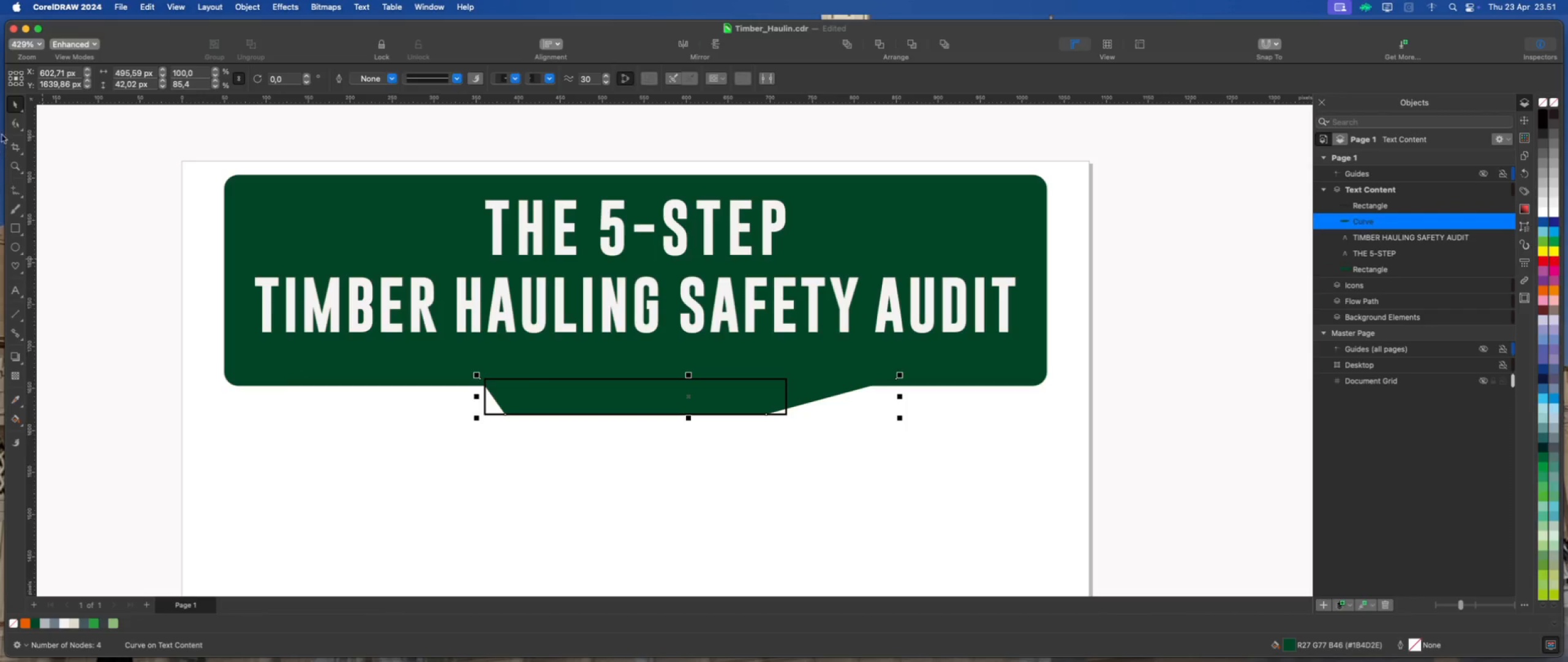 
left_click([9, 122])
 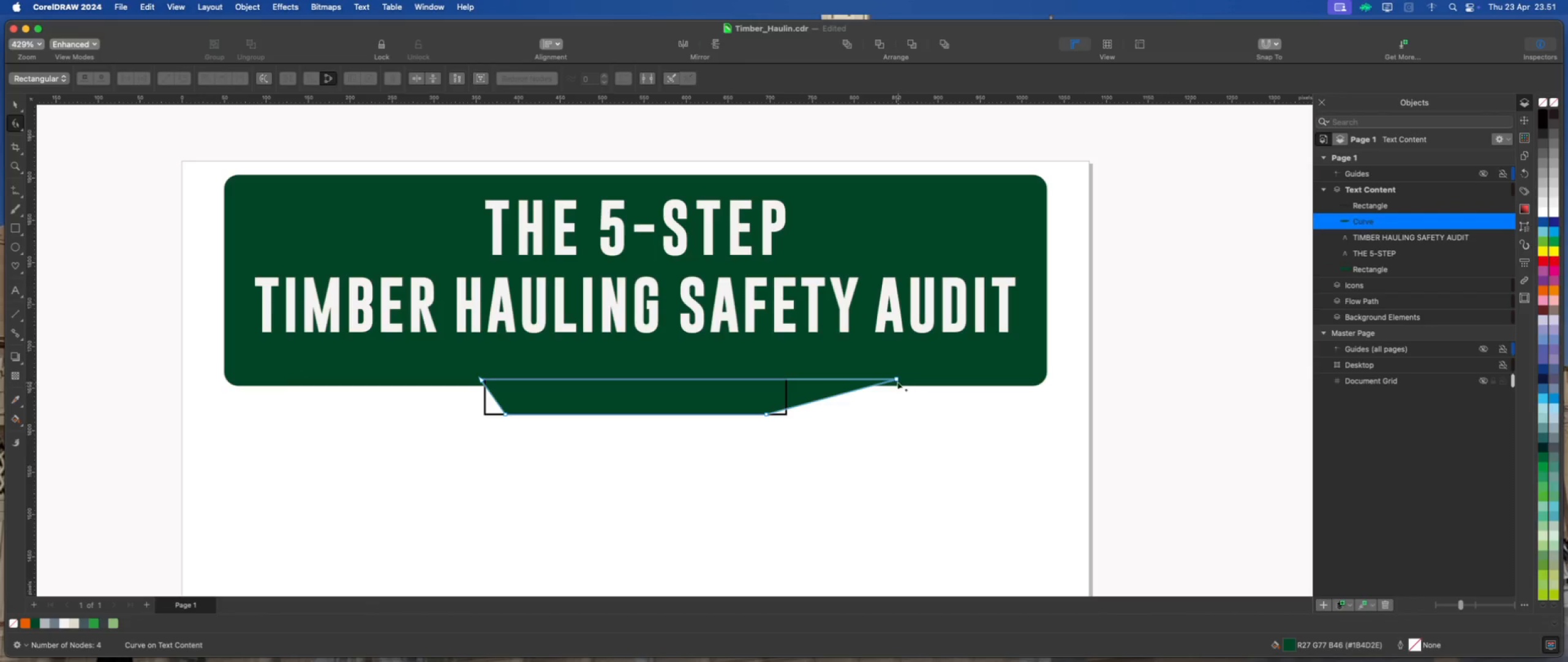 
left_click_drag(start_coordinate=[898, 379], to_coordinate=[786, 381])
 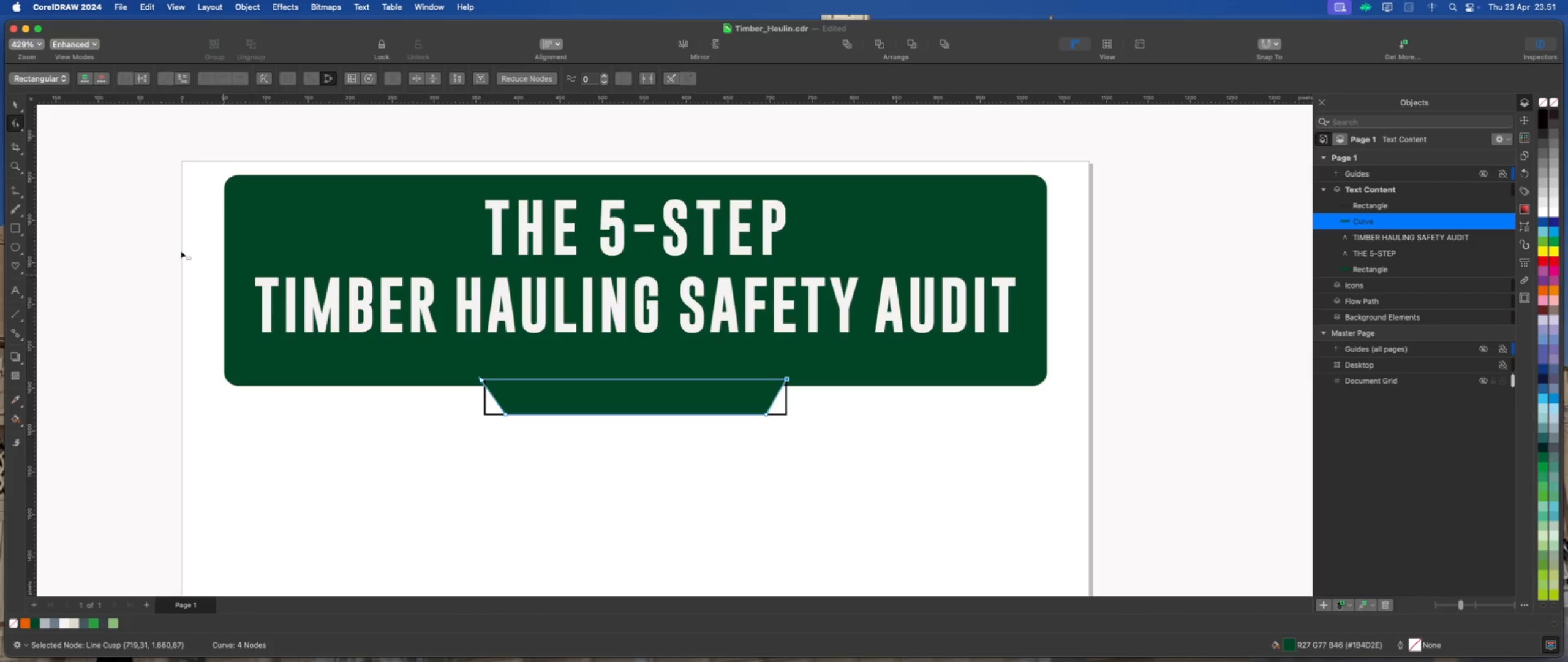 
hold_key(key=ShiftLeft, duration=2.71)
 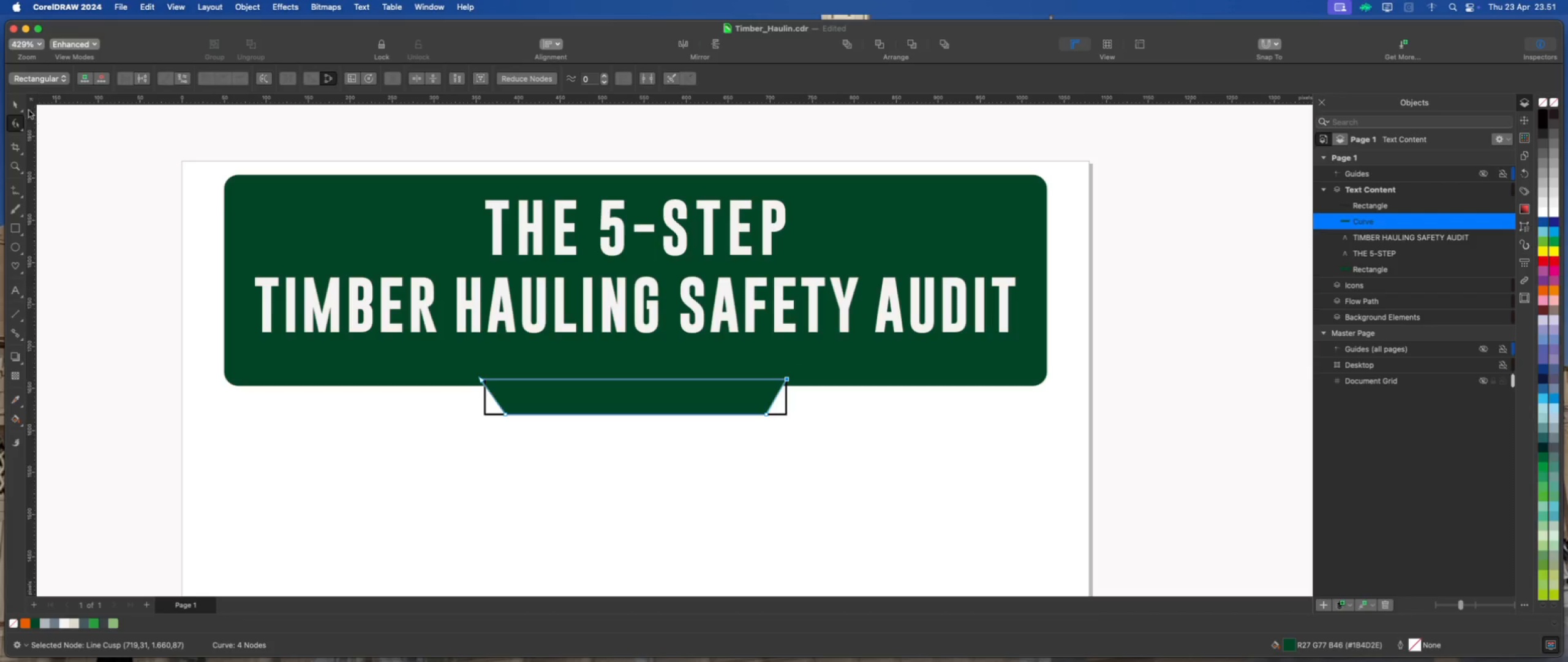 
left_click([15, 103])
 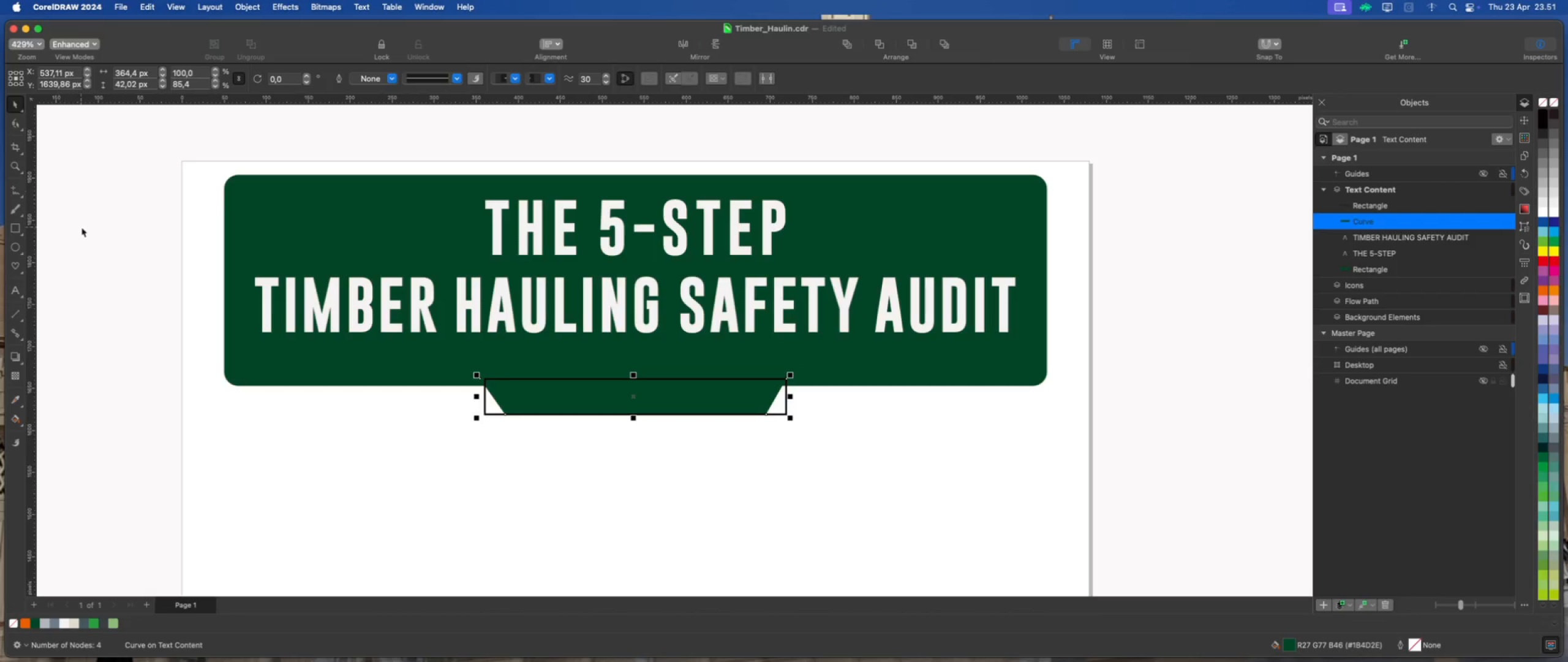 
left_click([81, 229])
 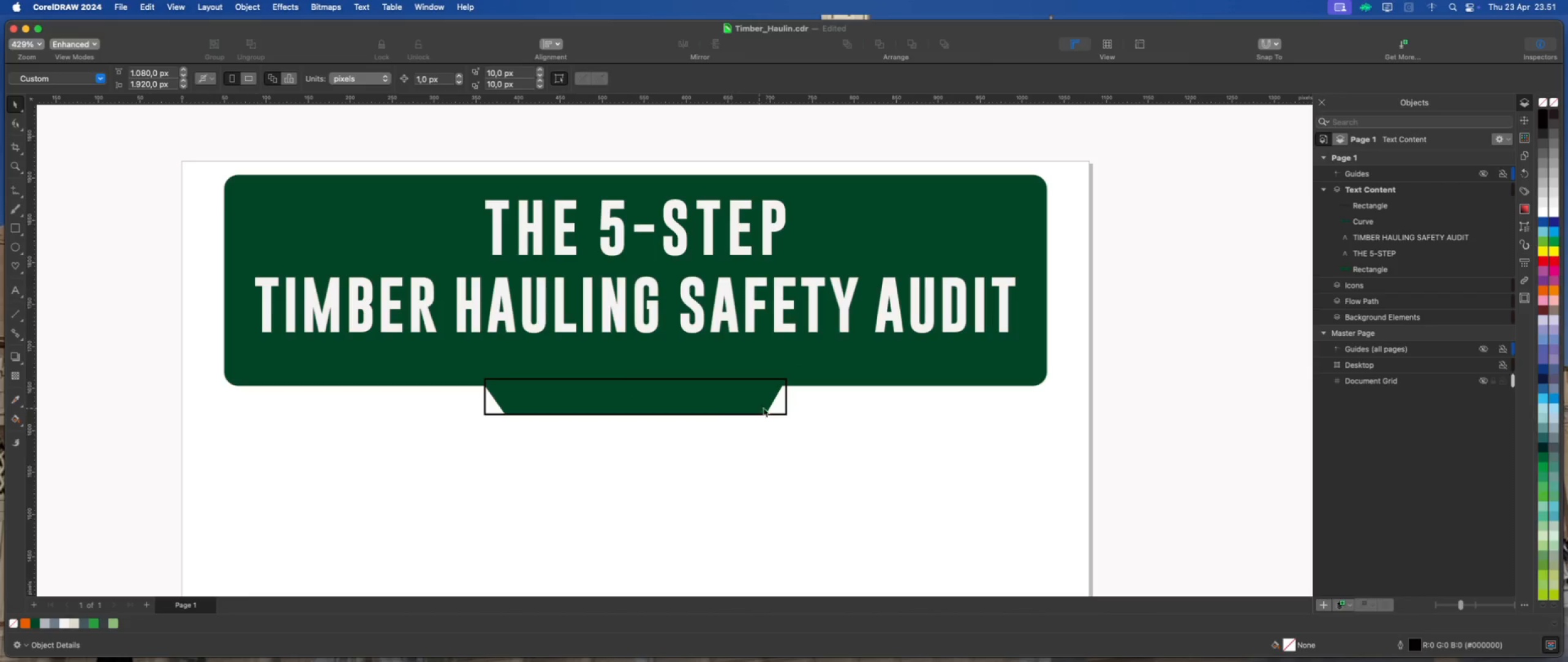 
left_click([774, 406])
 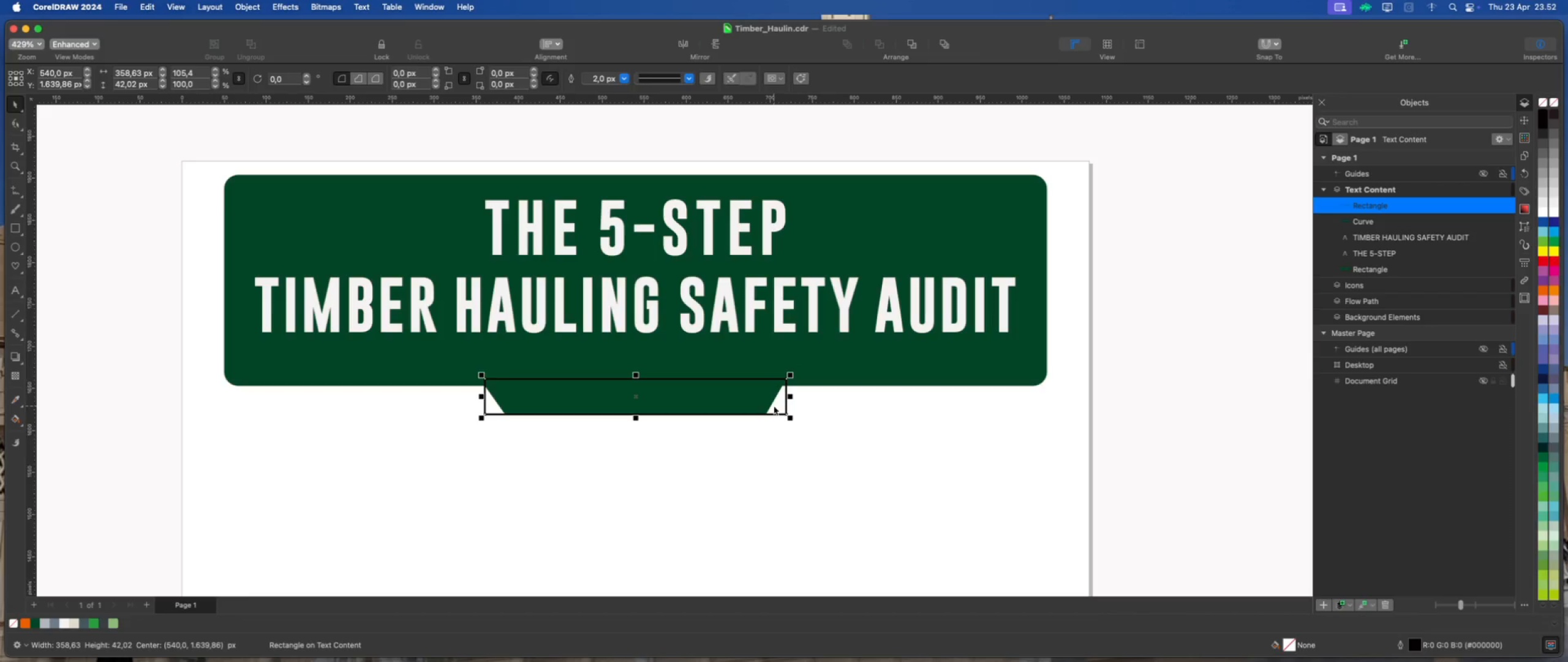 
key(Delete)
 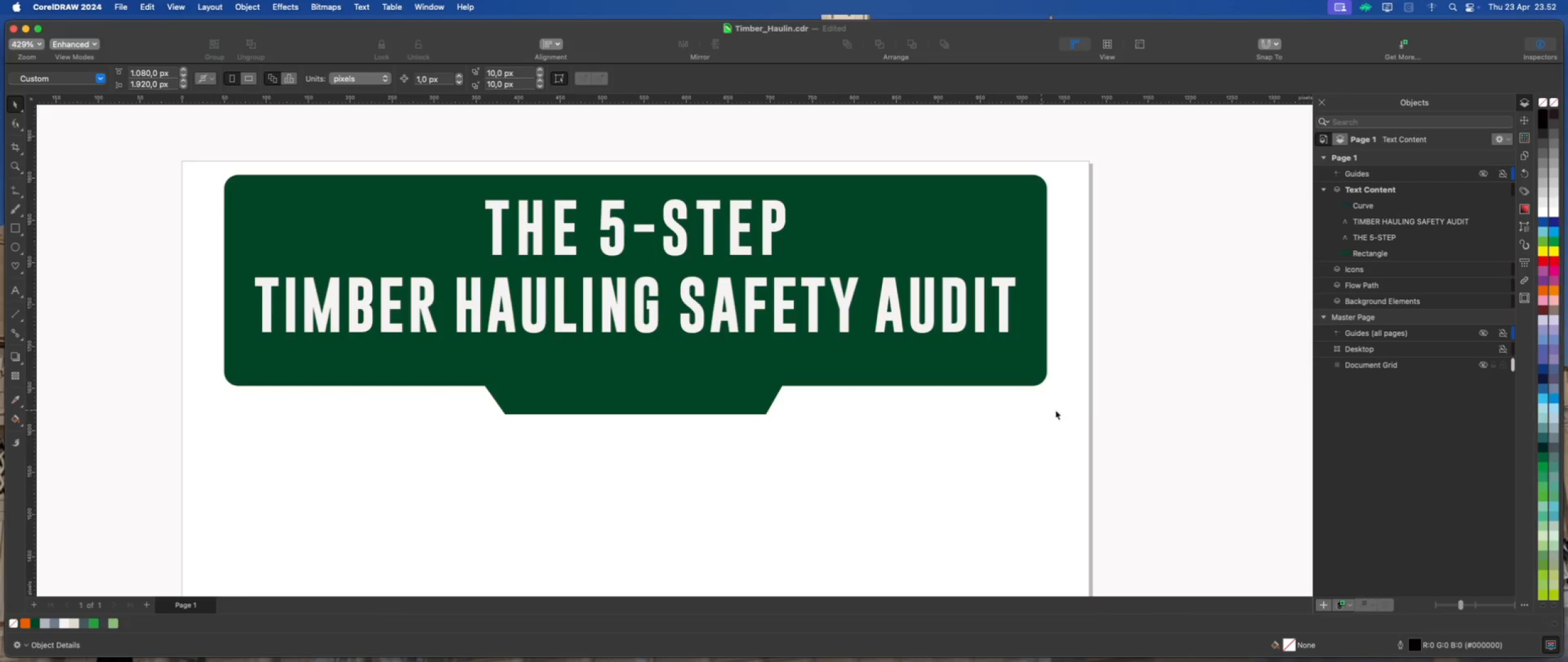 
left_click([1149, 410])
 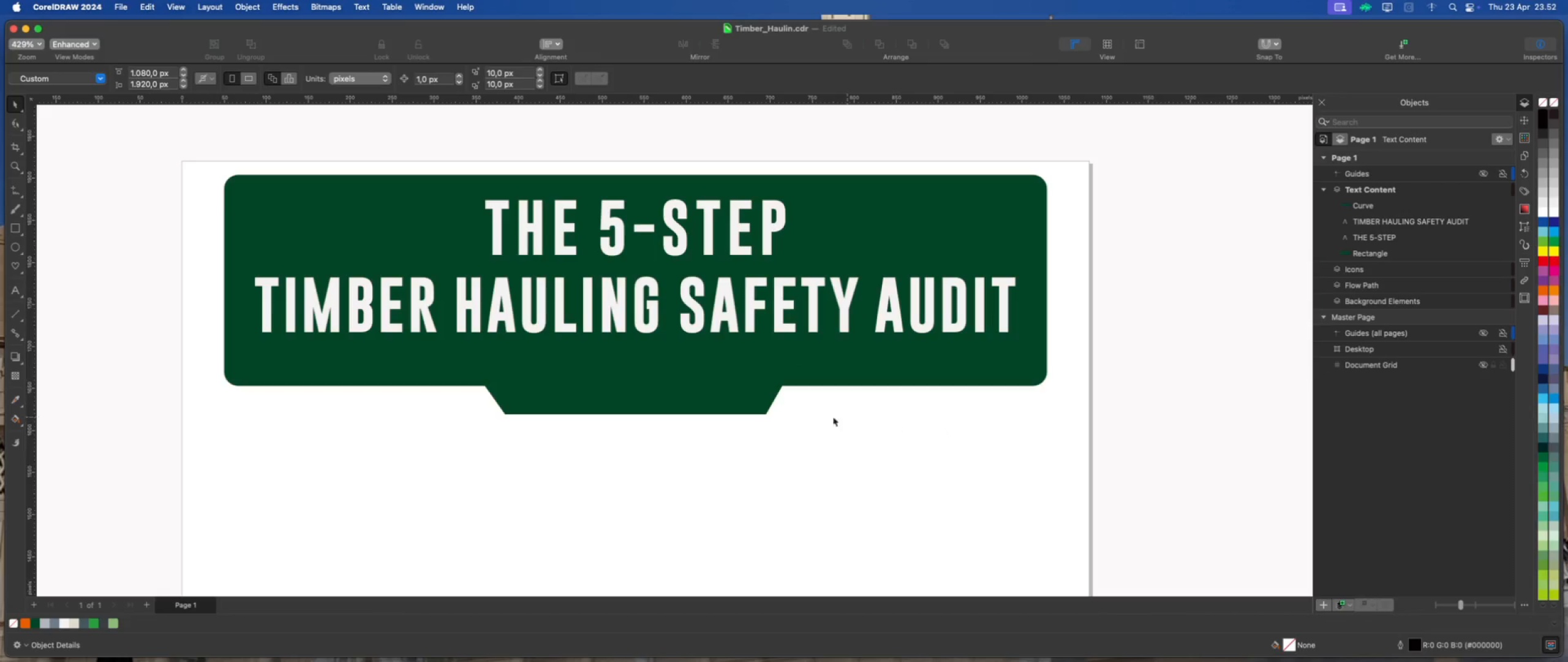 
left_click([733, 399])
 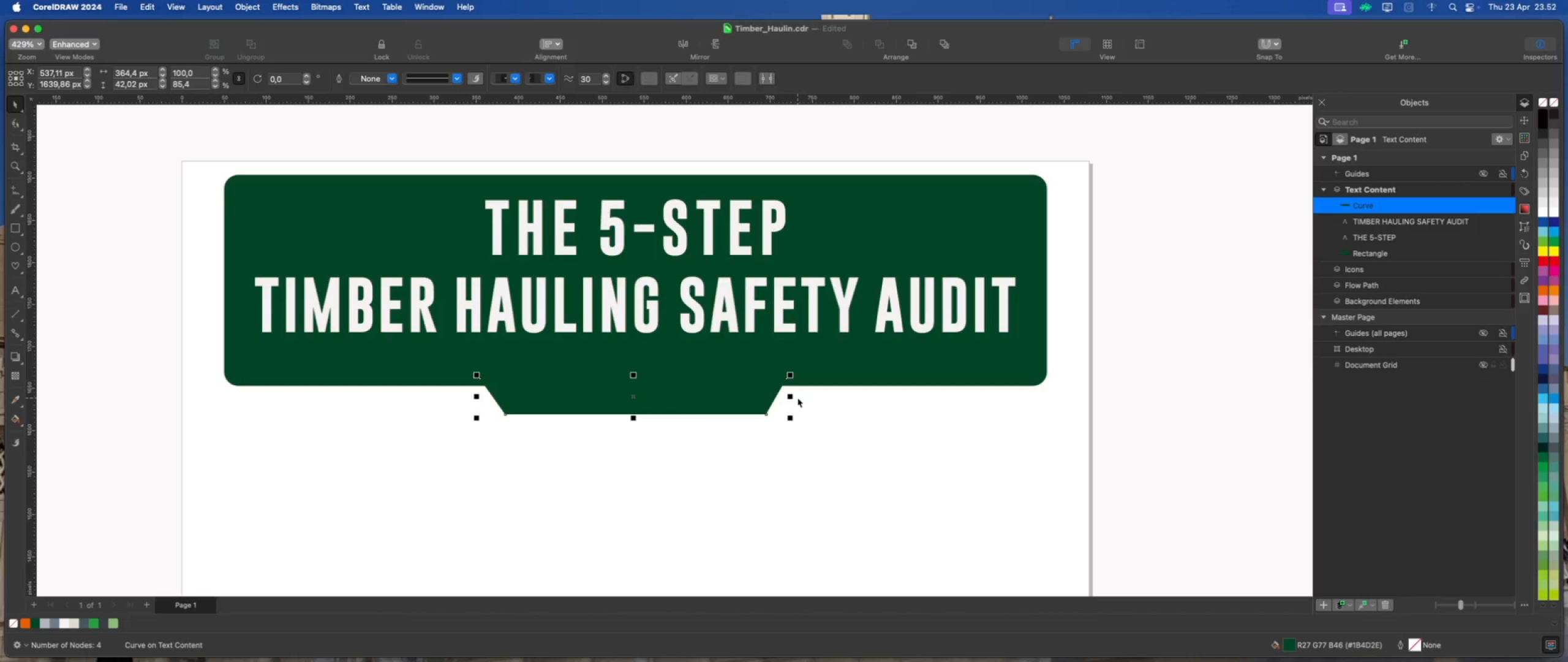 
left_click_drag(start_coordinate=[791, 397], to_coordinate=[862, 392])
 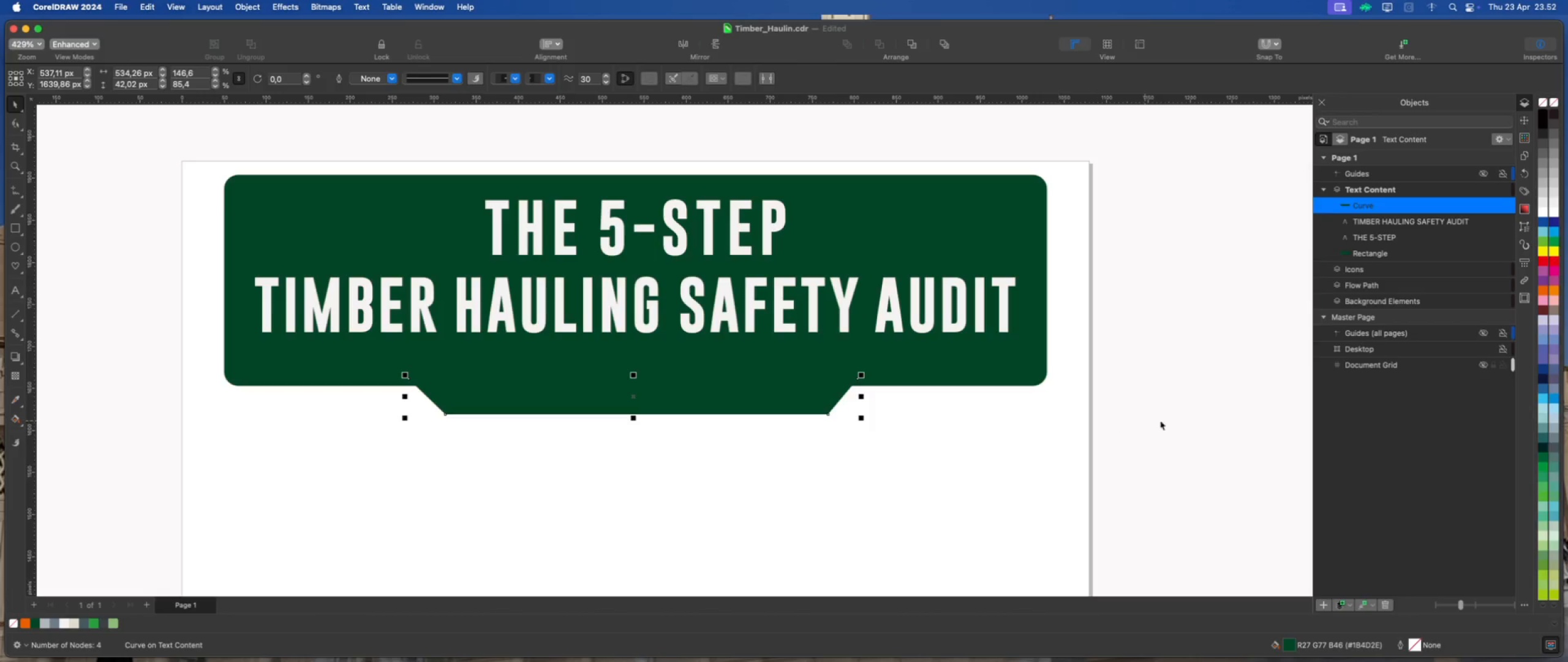 
hold_key(key=ShiftLeft, duration=2.03)
 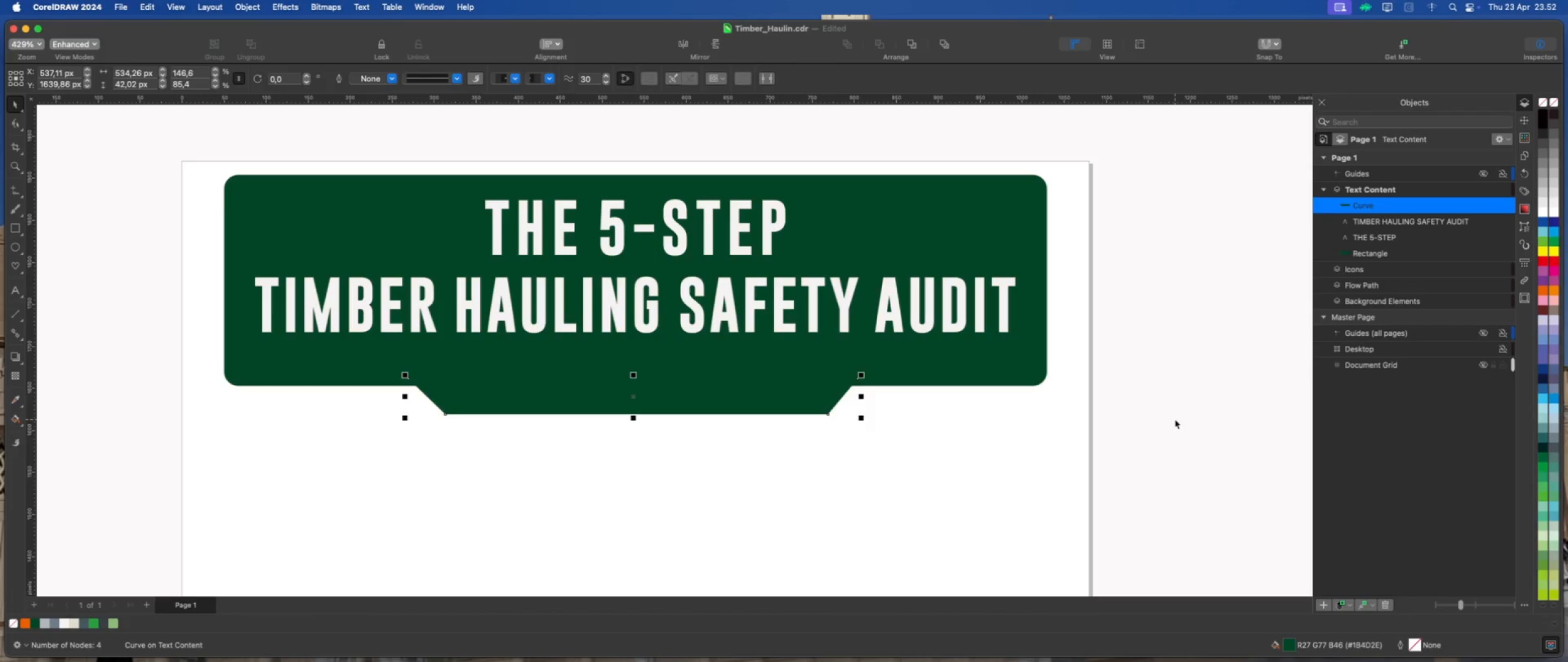 
left_click([1175, 419])
 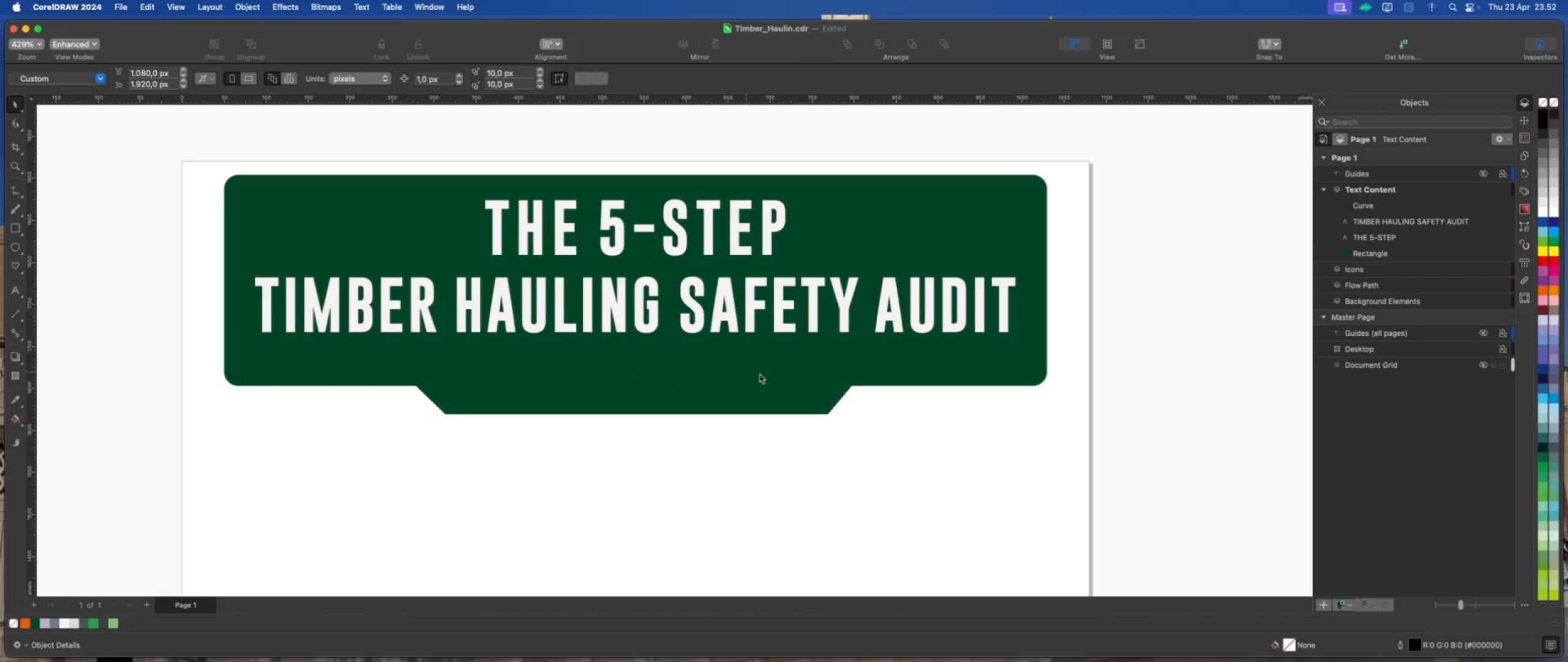 
left_click([893, 375])
 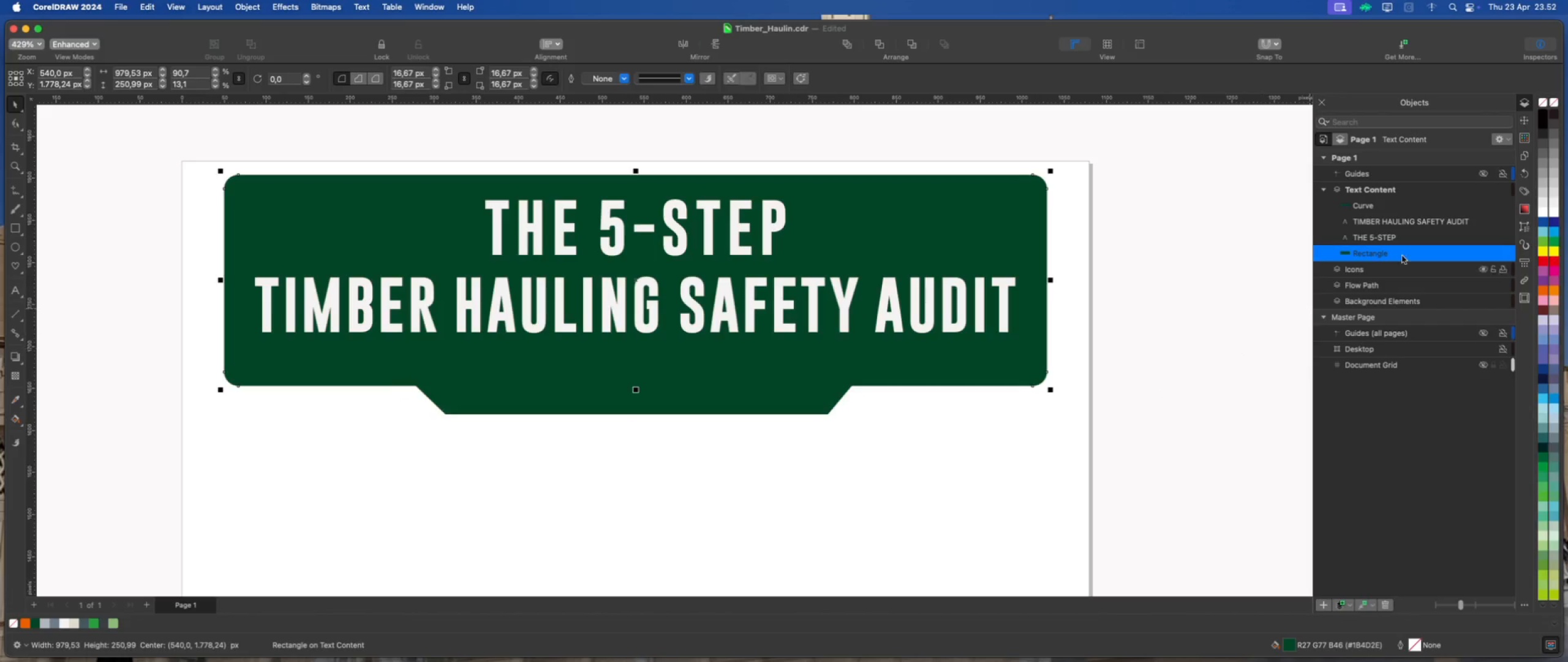 
left_click([1526, 114])
 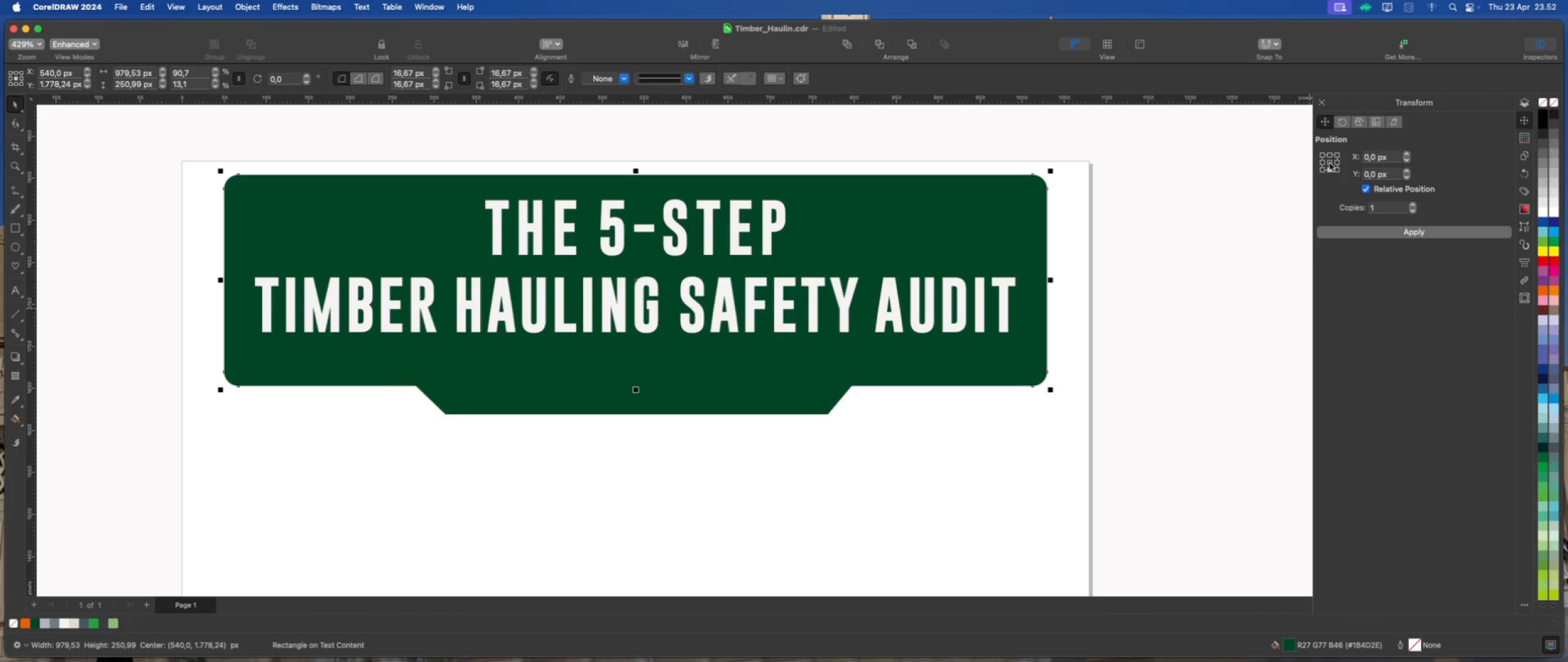 
left_click([1330, 163])
 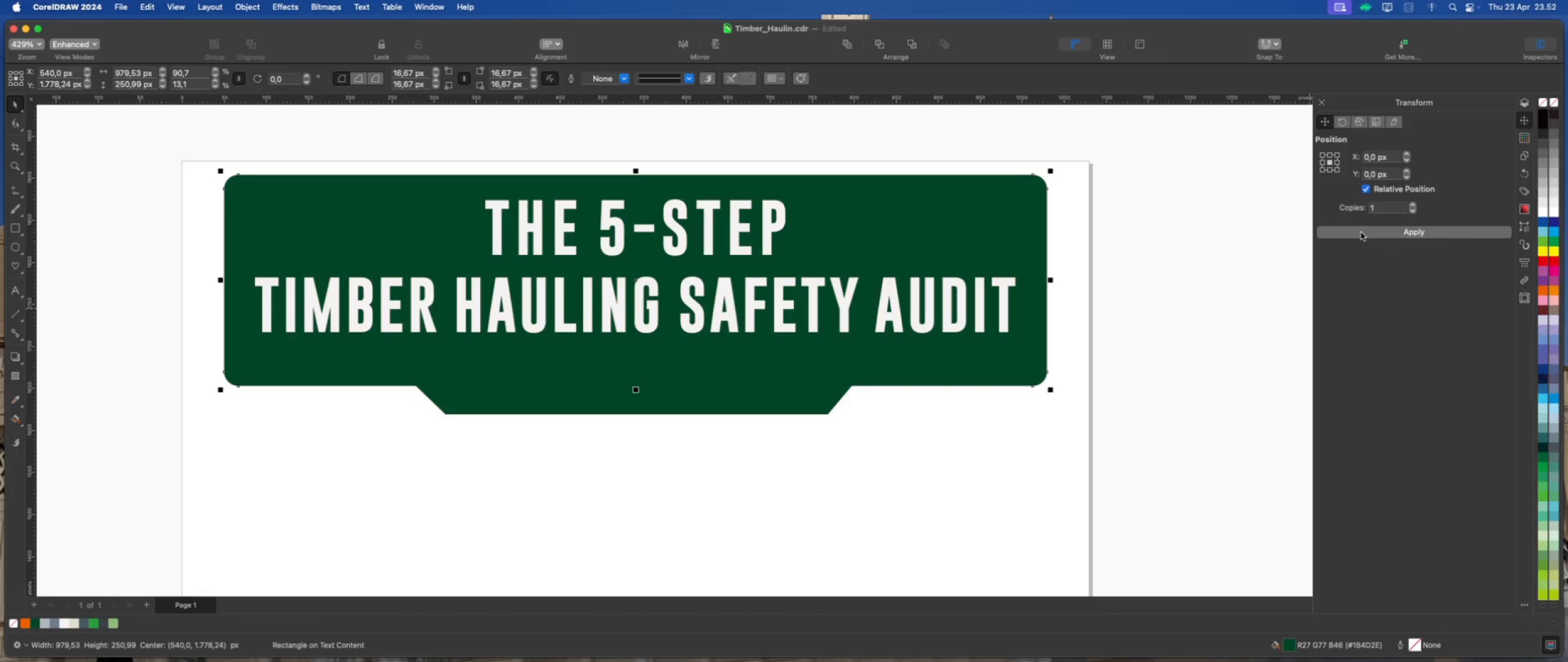 
left_click([1361, 232])
 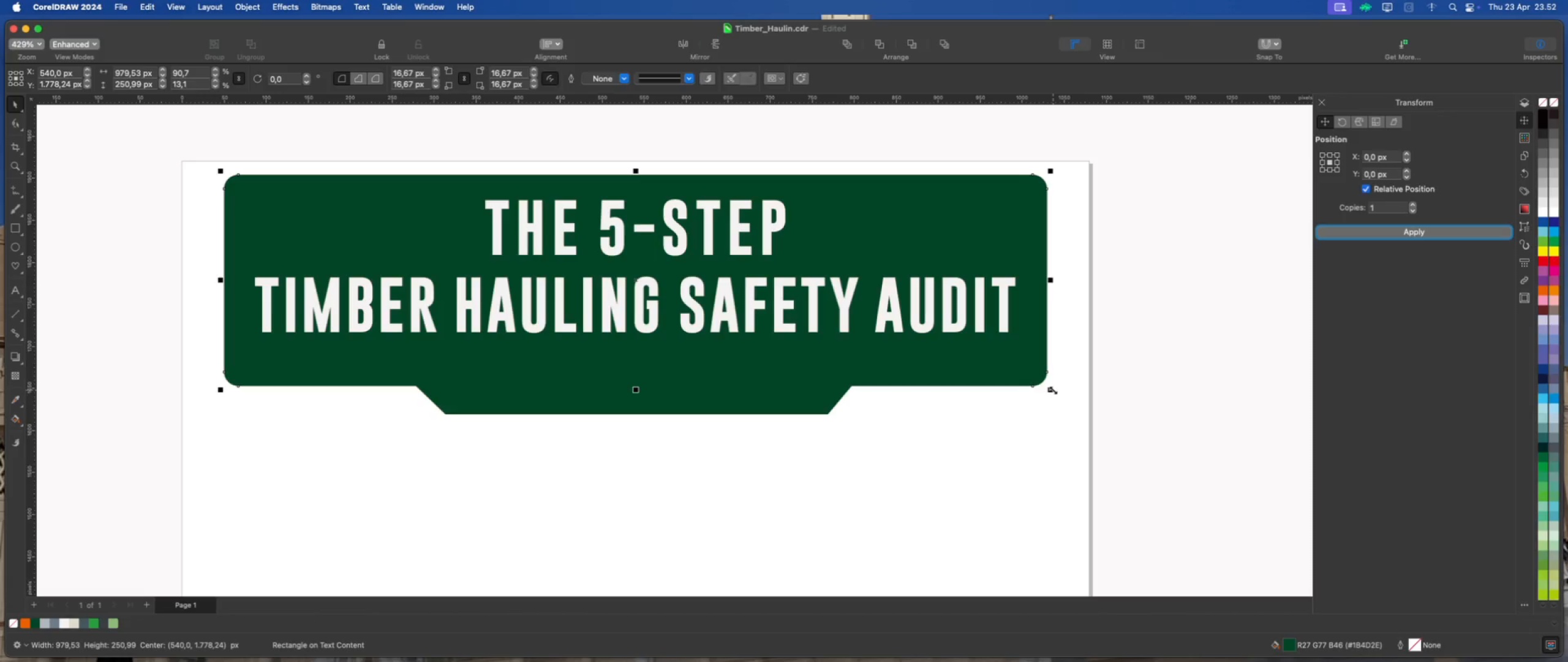 
left_click_drag(start_coordinate=[1053, 390], to_coordinate=[1058, 395])
 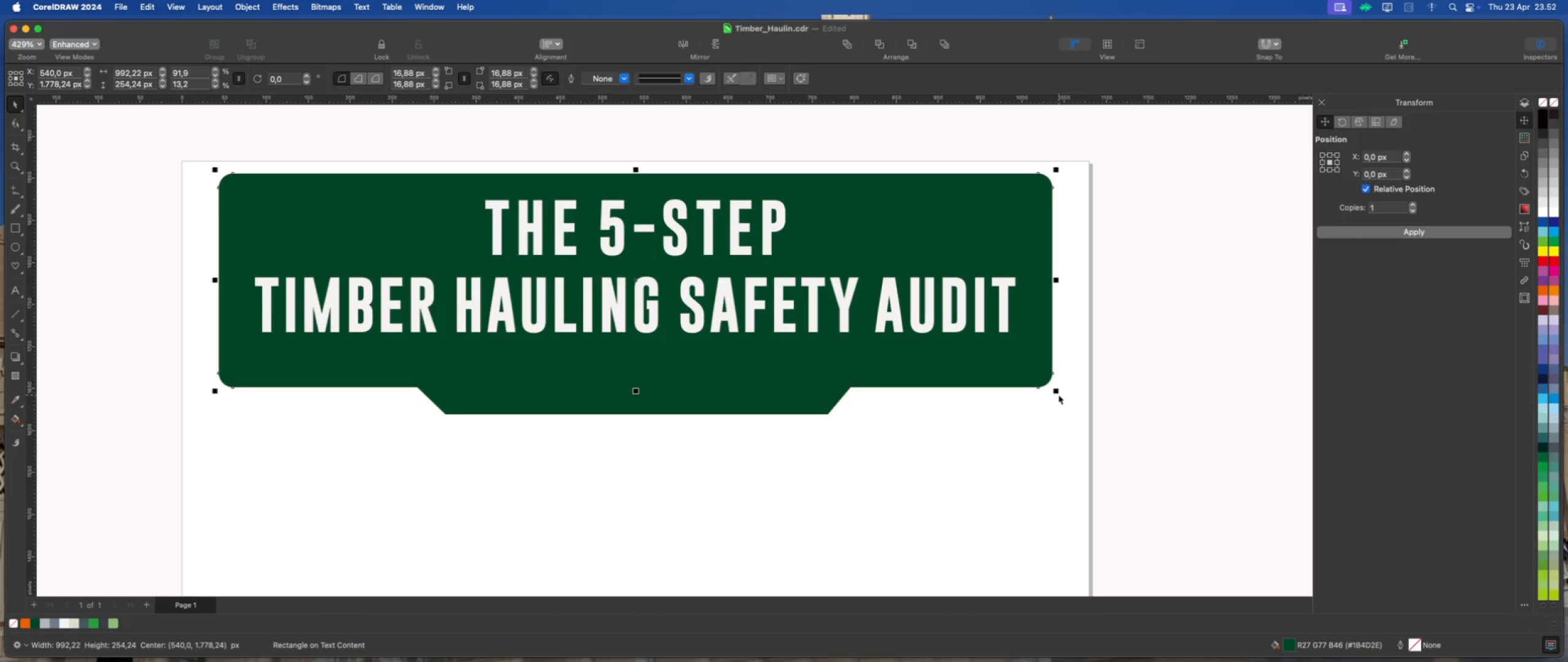 
hold_key(key=ShiftLeft, duration=1.02)
 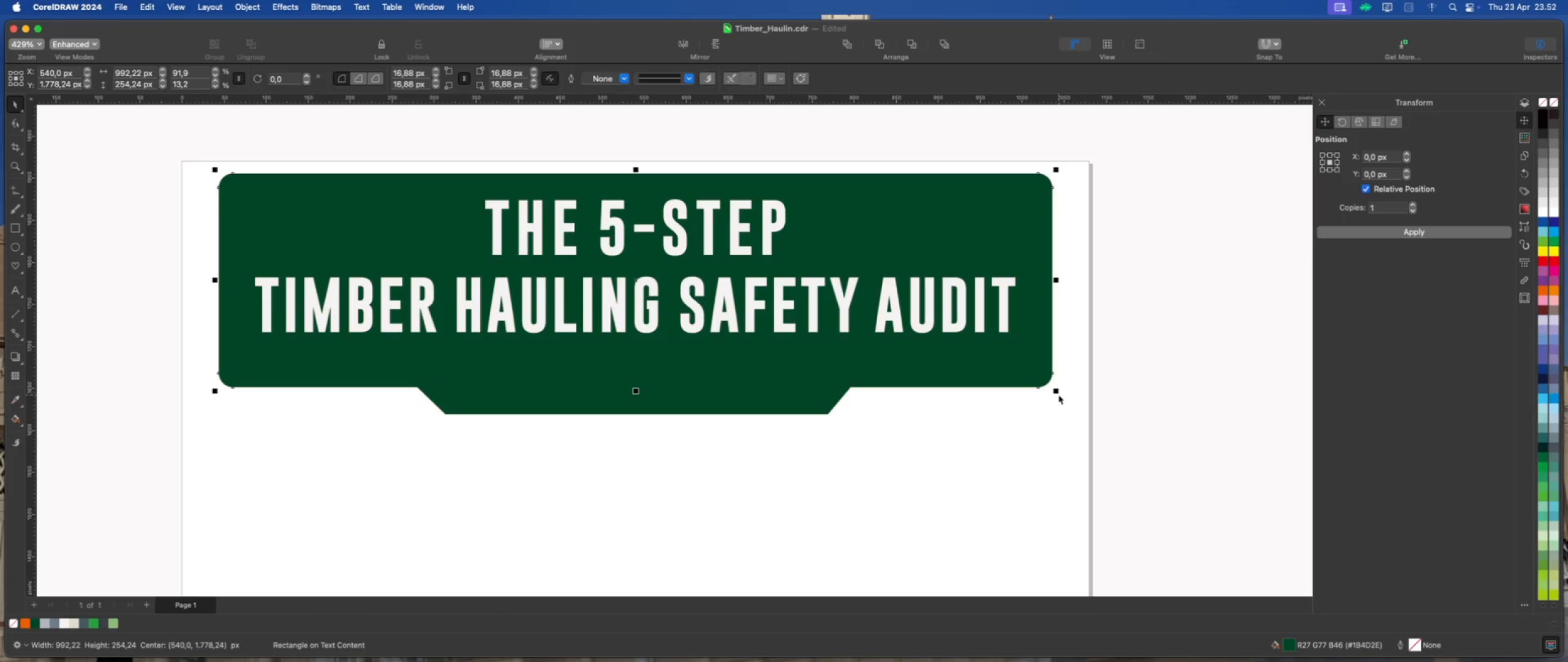 
key(Meta+Z)
 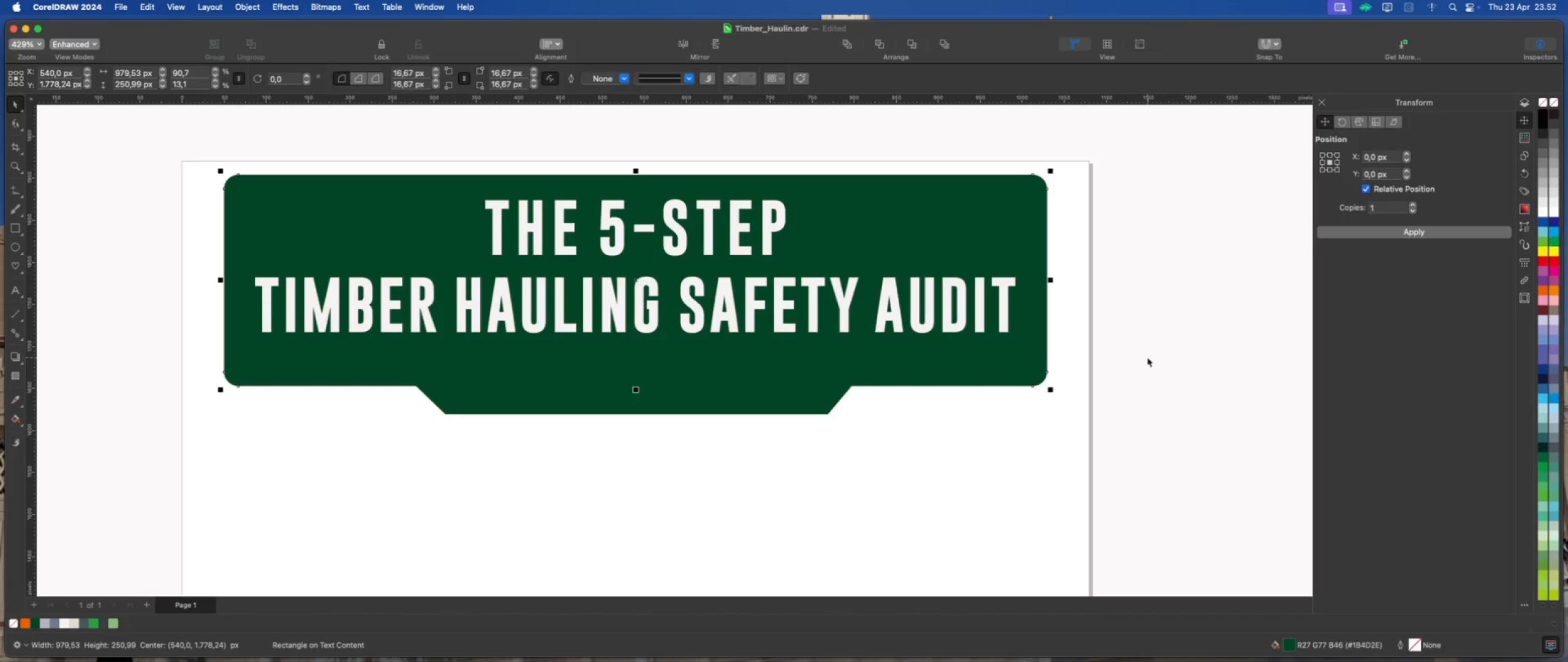 
key(Meta+Z)
 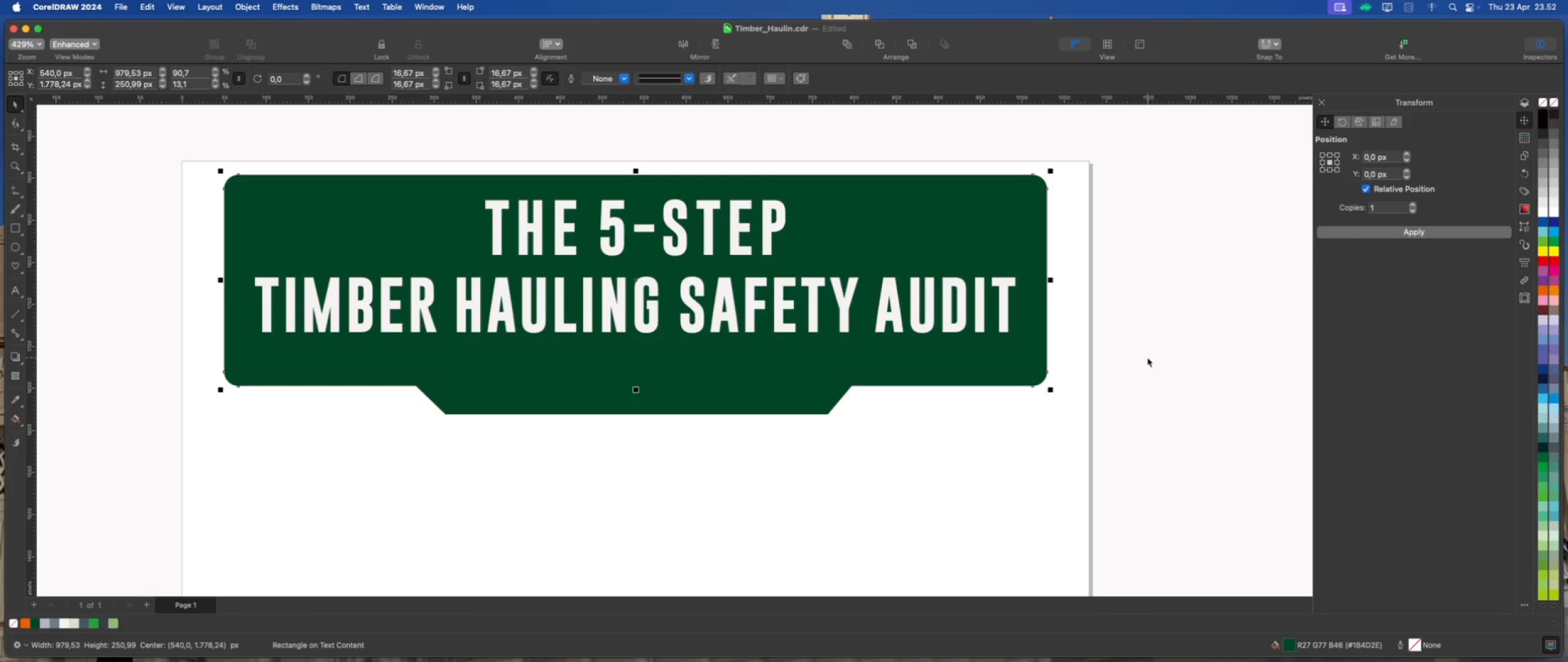 
left_click([1147, 357])
 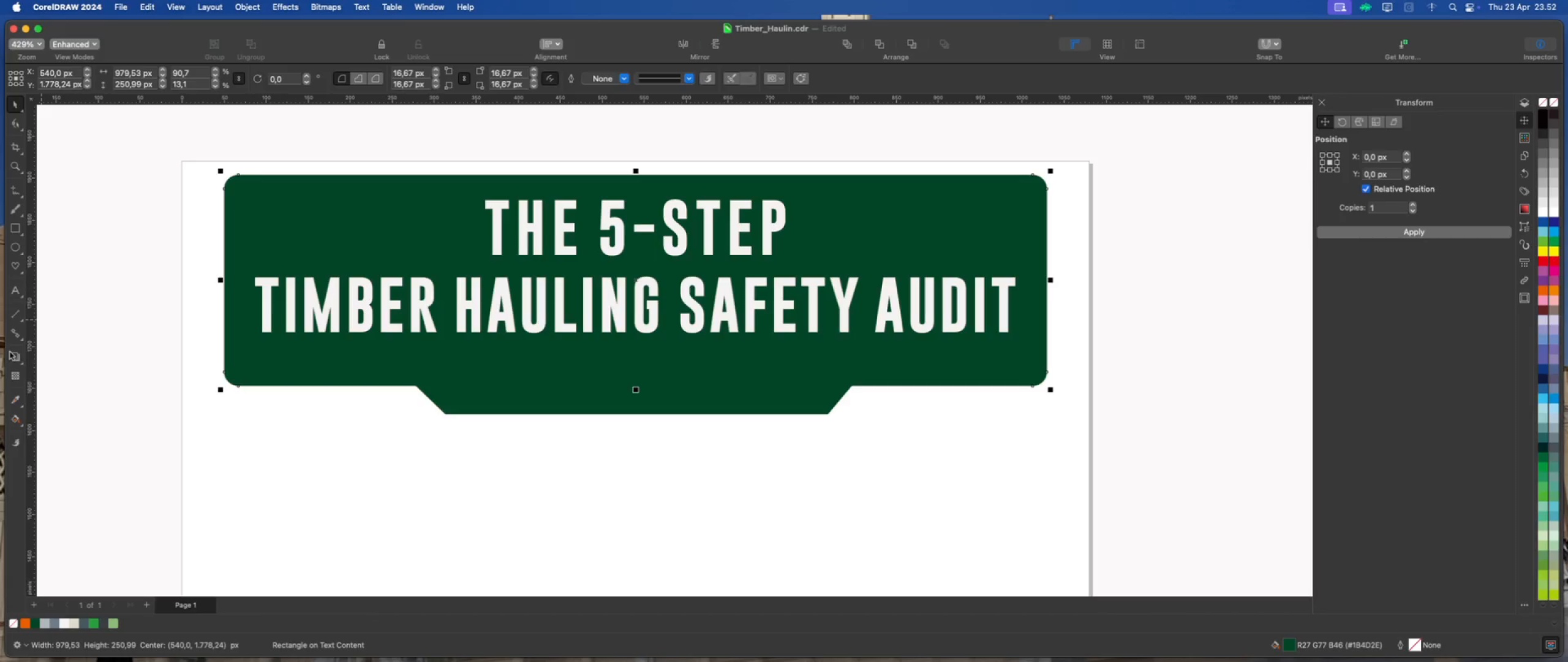 
left_click([19, 363])
 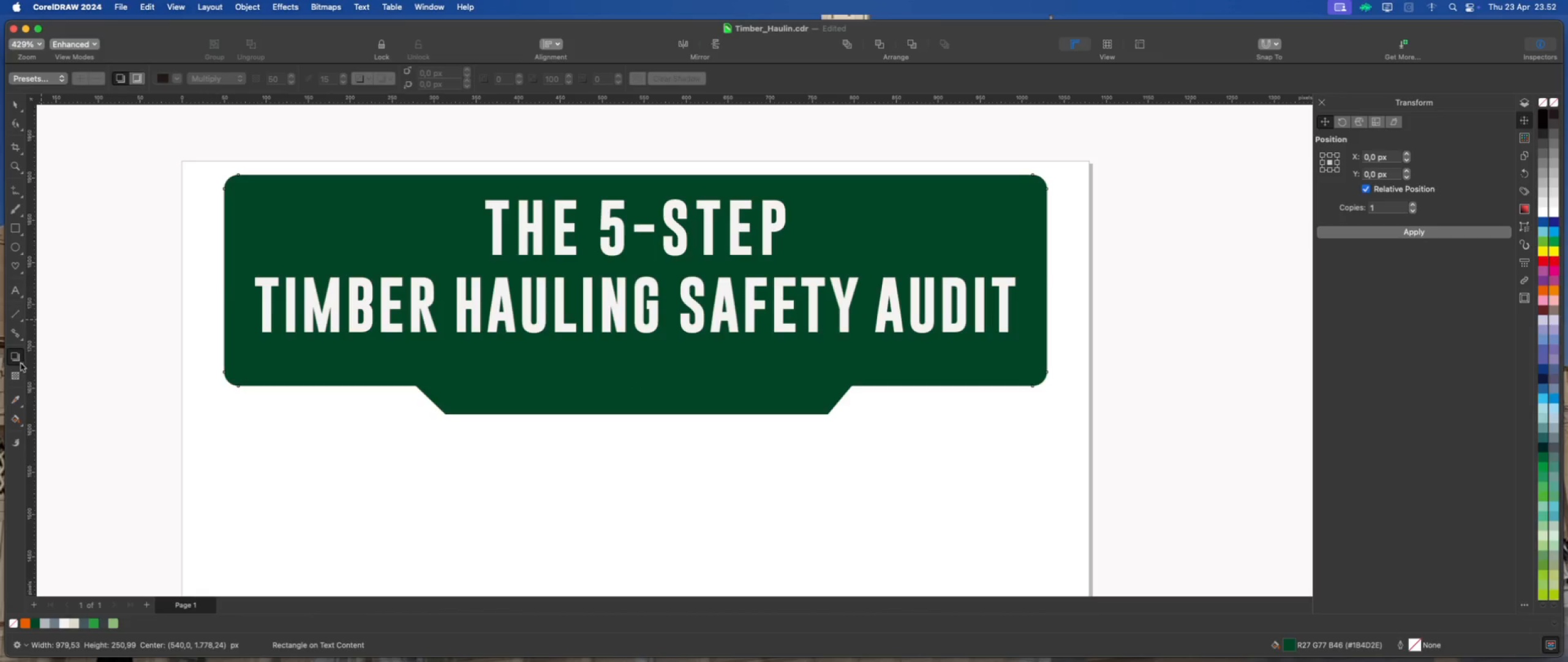 
left_click([21, 364])
 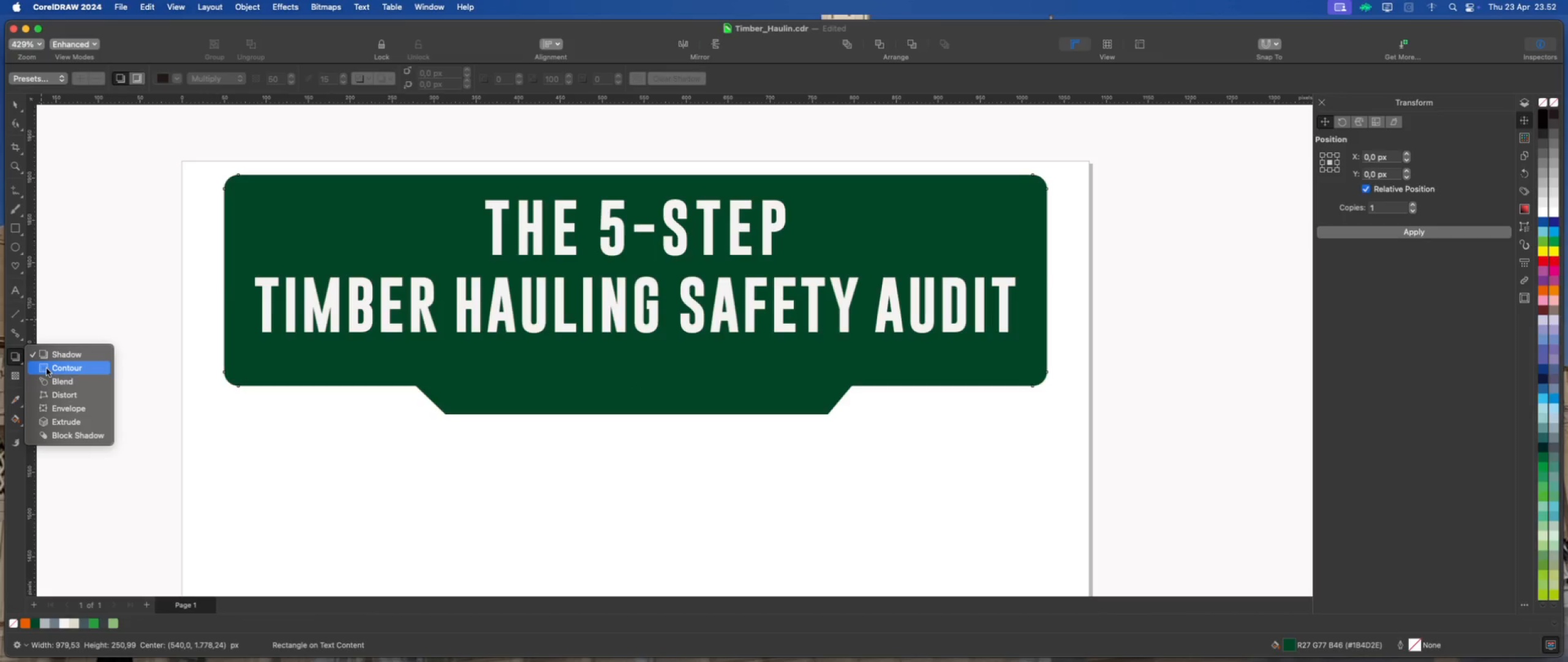 
left_click([47, 368])
 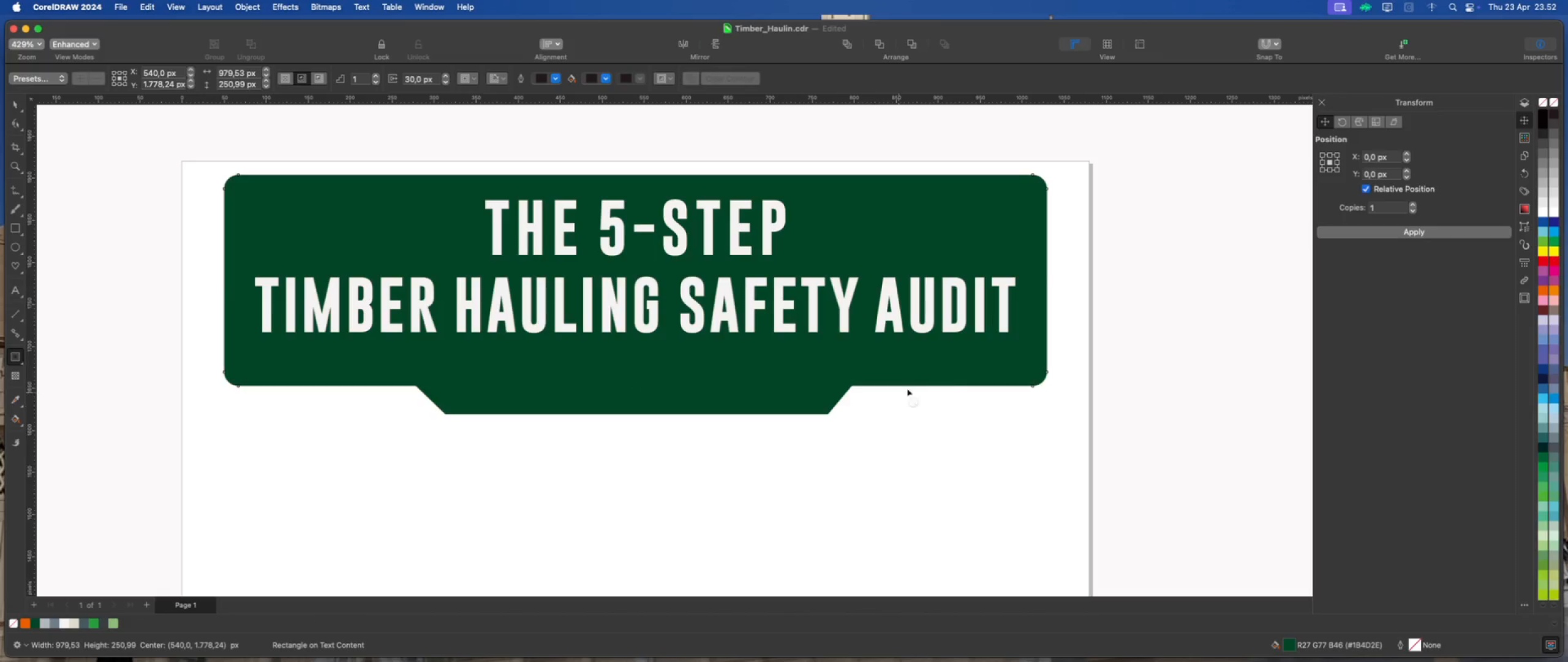 
left_click_drag(start_coordinate=[959, 365], to_coordinate=[971, 394])
 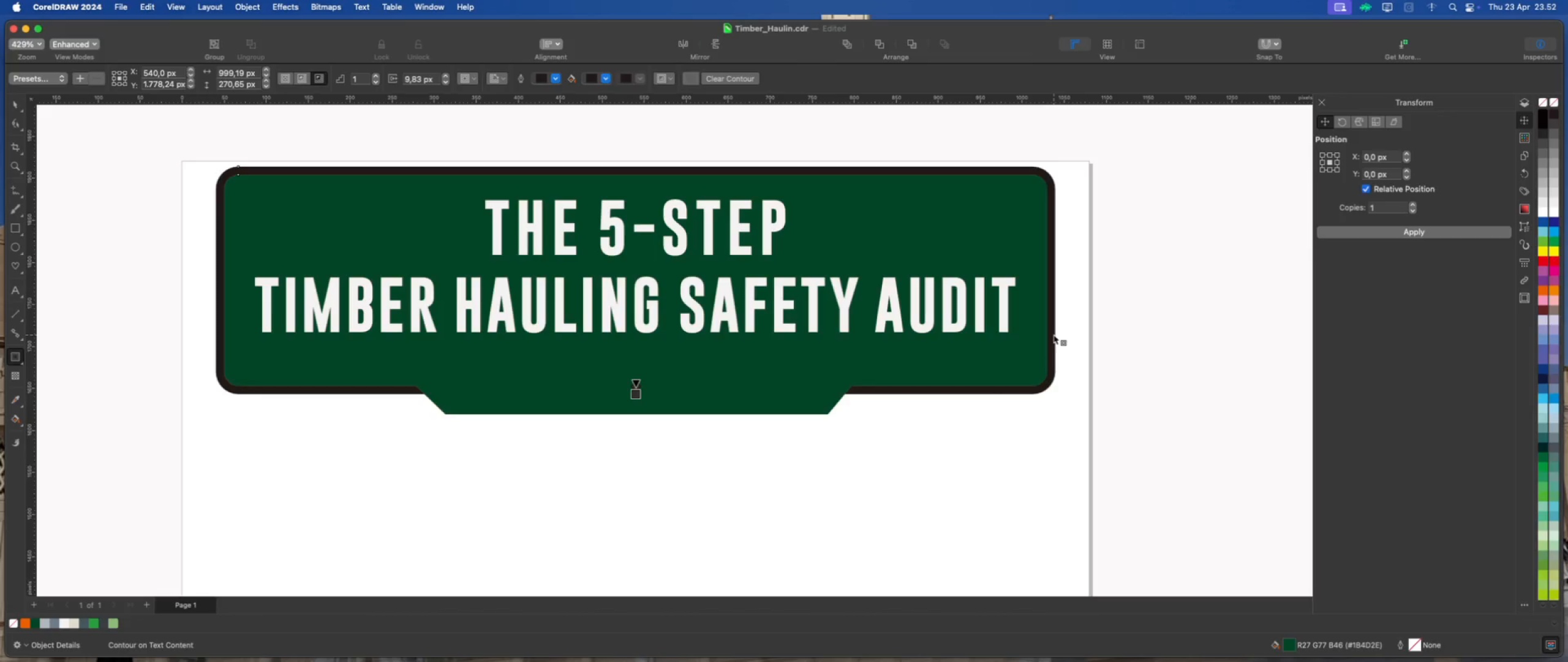 
right_click([1054, 335])
 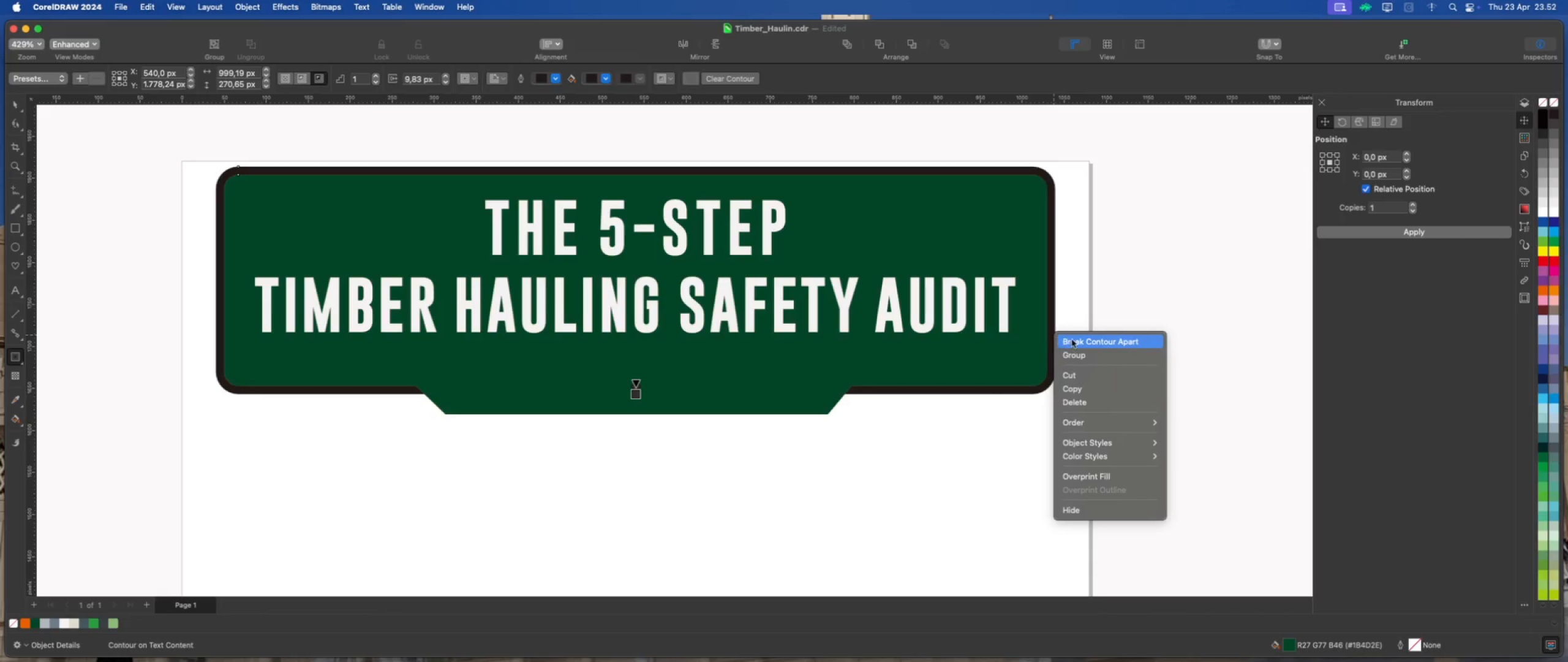 
left_click([1076, 341])
 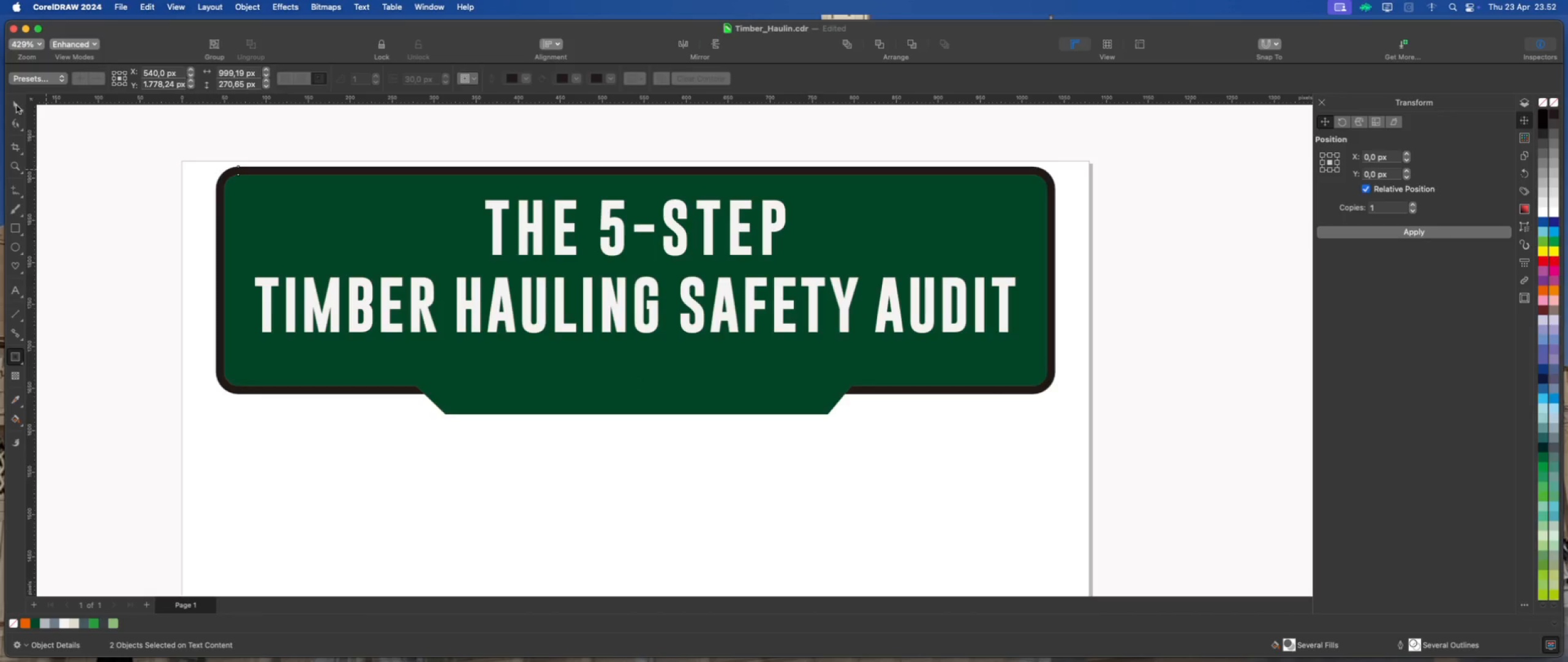 
double_click([92, 153])
 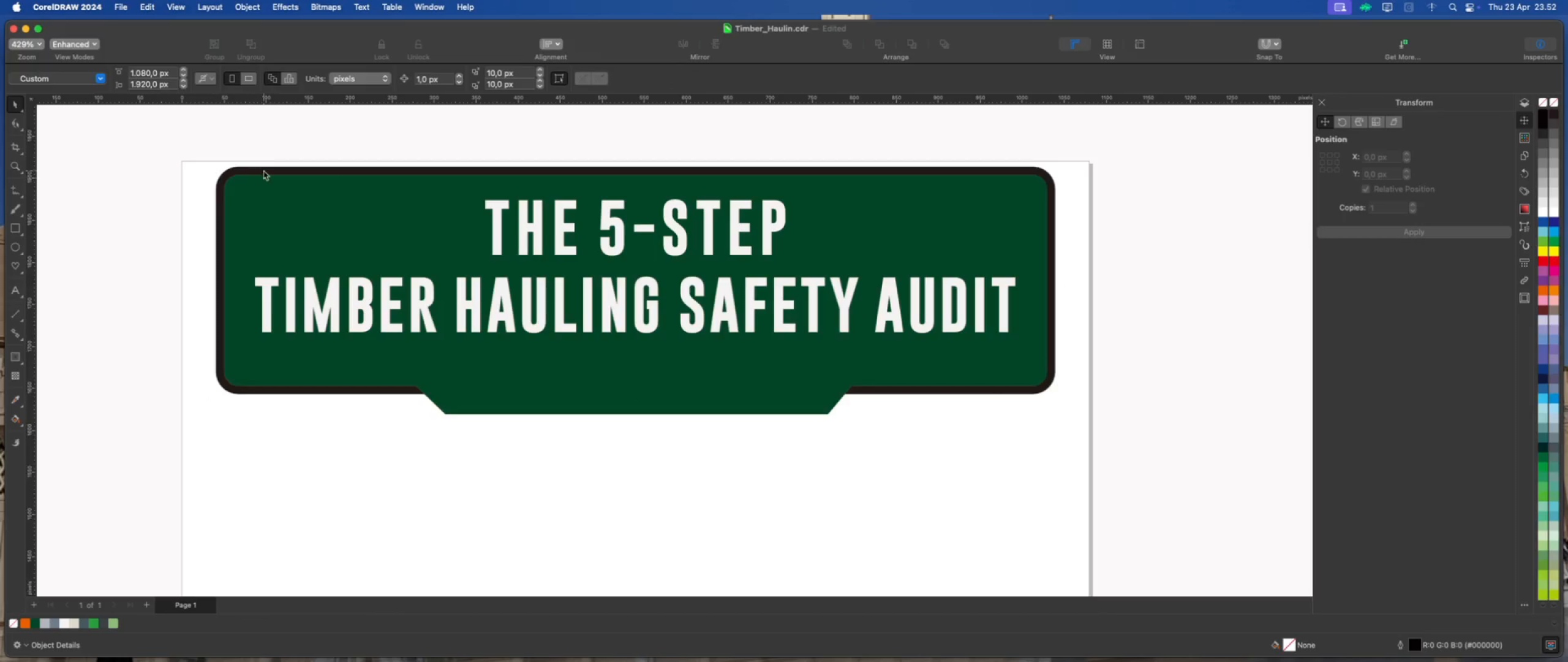 
left_click([265, 169])
 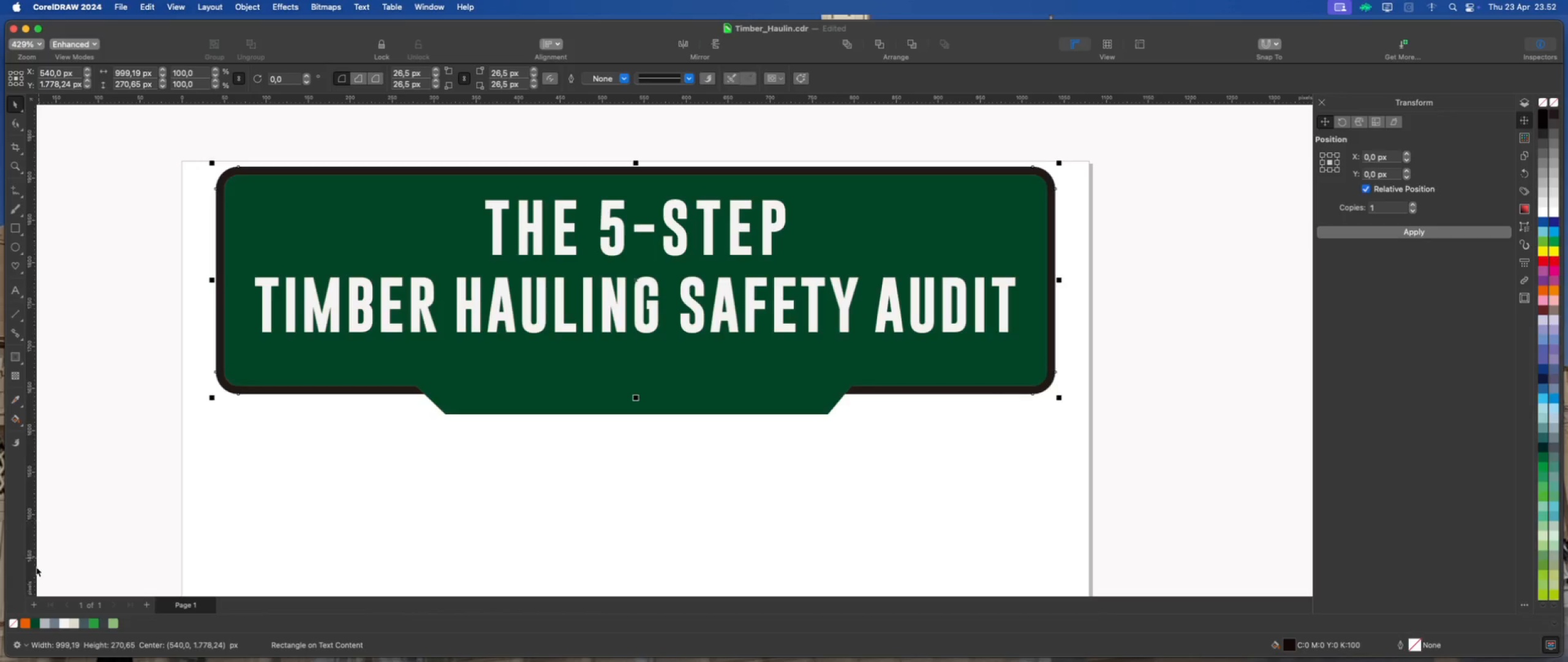 
right_click([35, 621])
 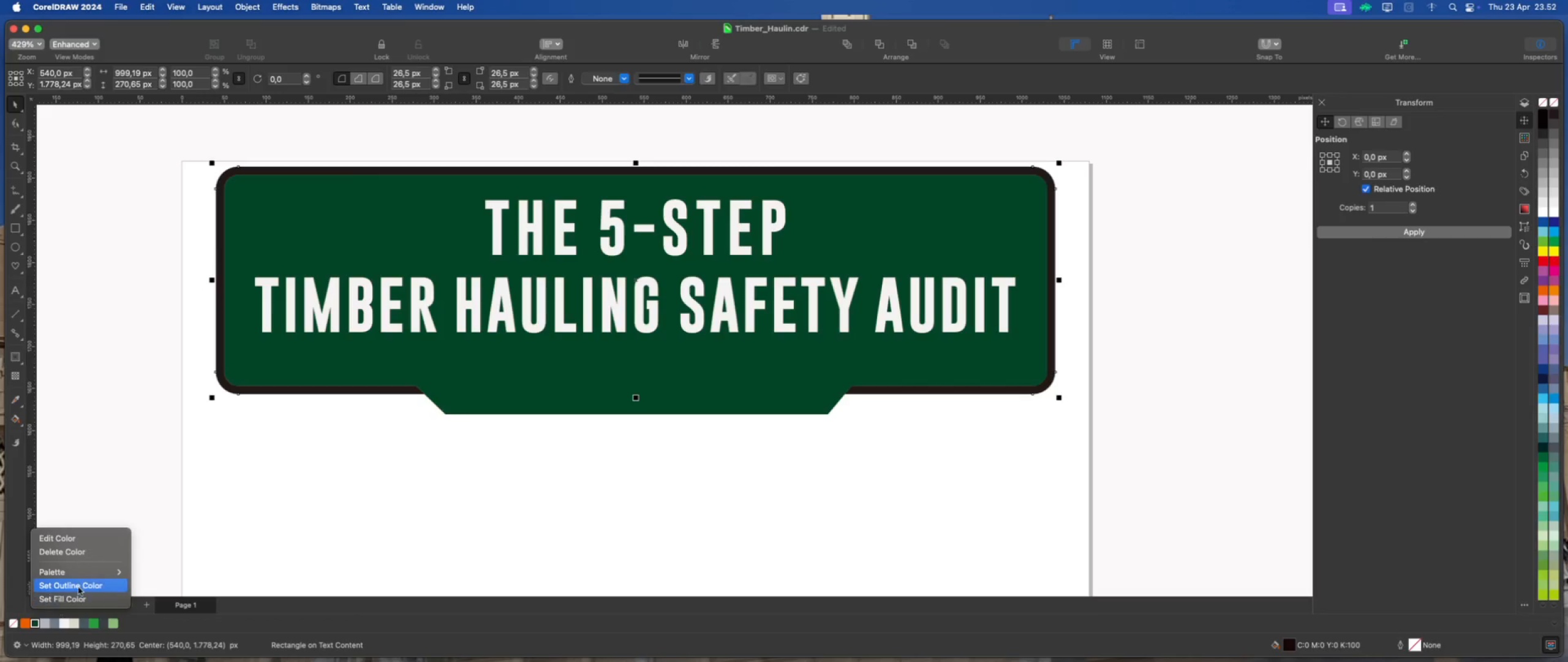 
left_click([81, 587])
 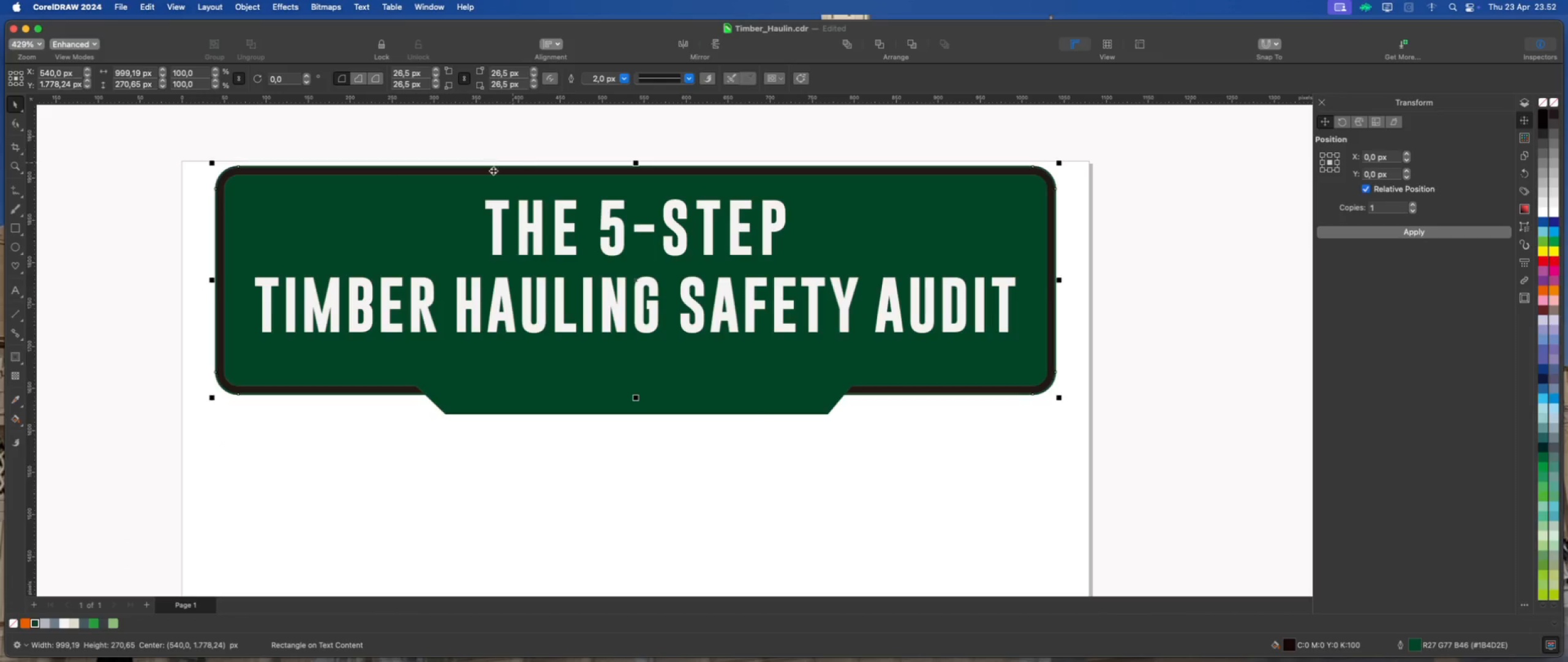 
wait(5.46)
 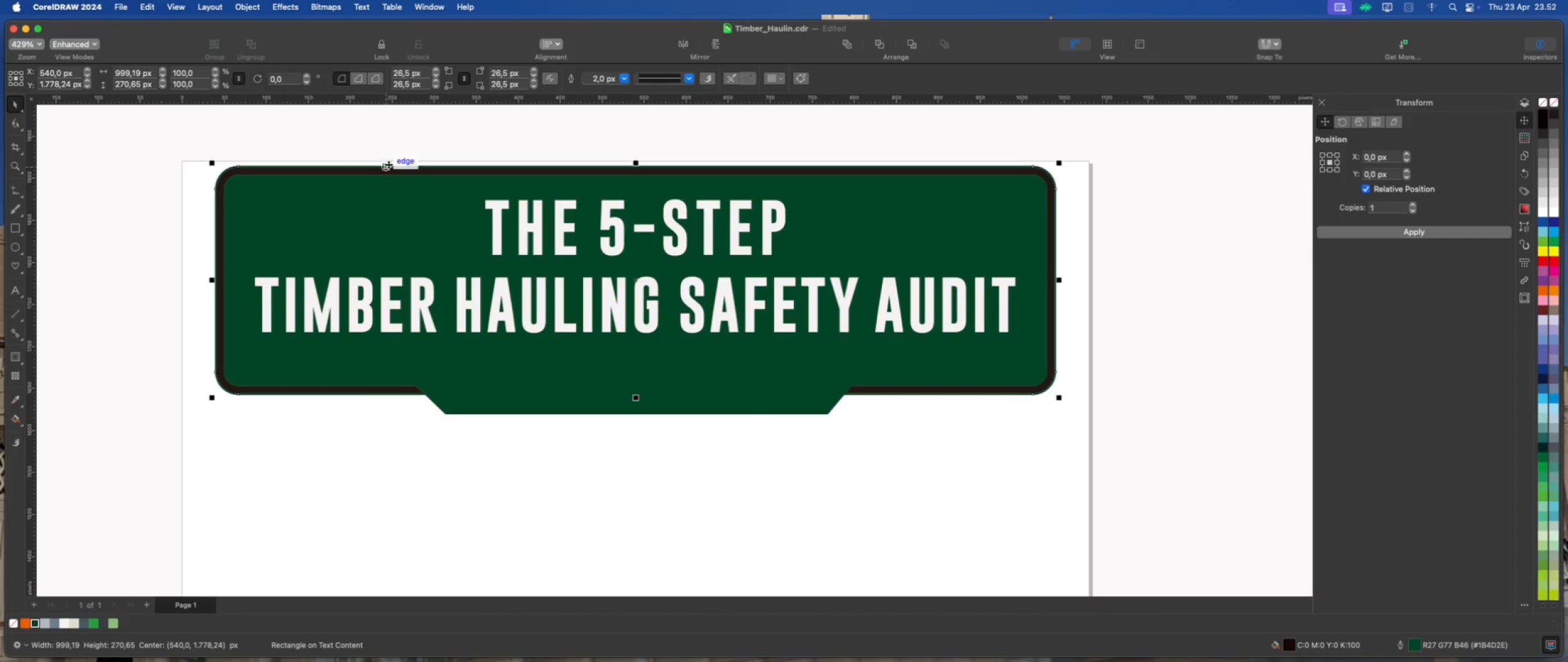 
left_click([13, 624])
 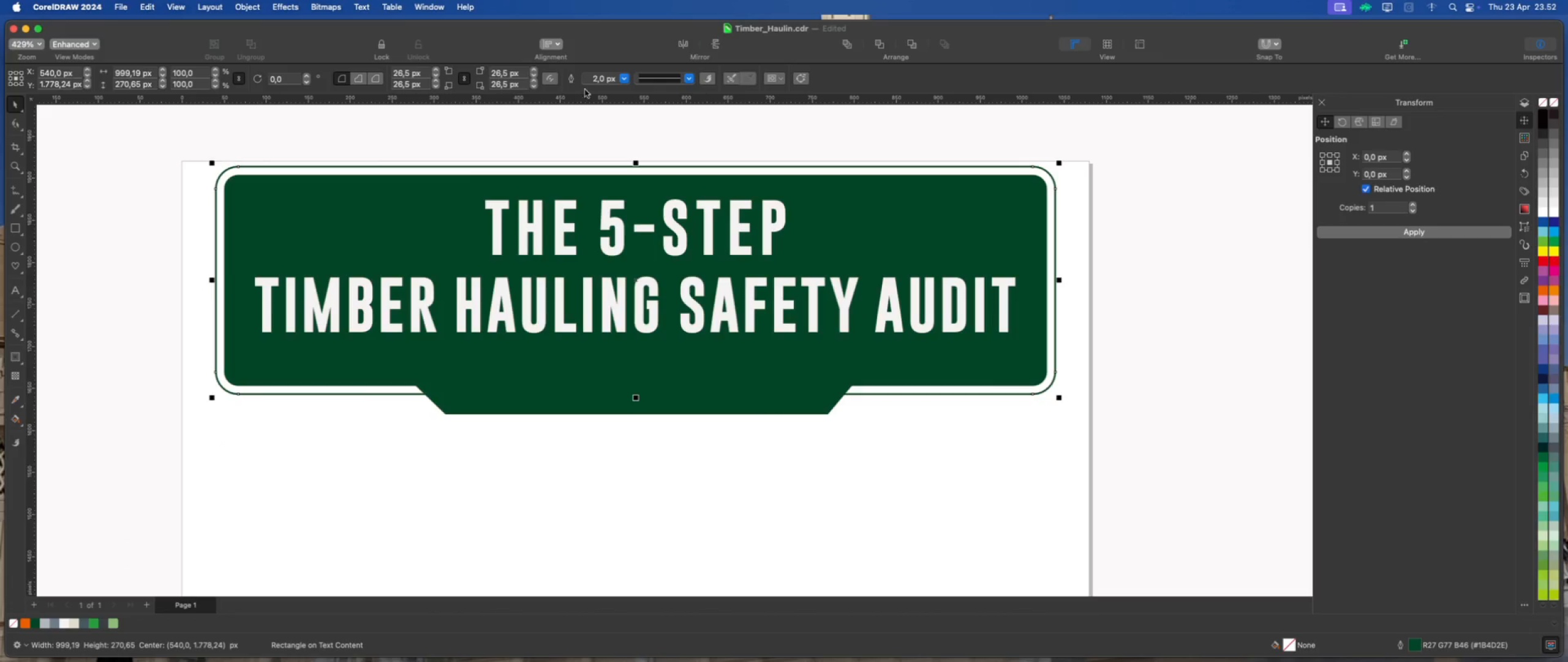 
left_click([624, 80])
 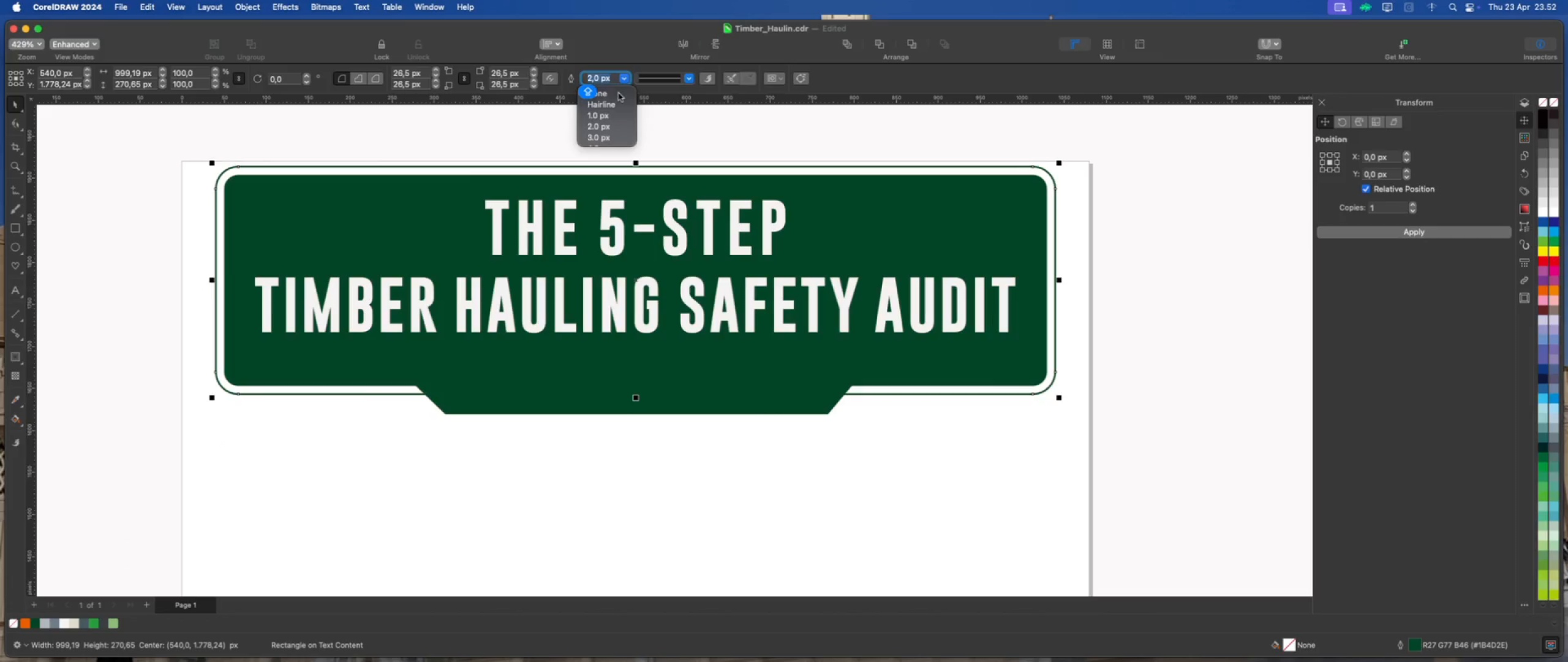 
scroll: coordinate [601, 126], scroll_direction: down, amount: 10.0
 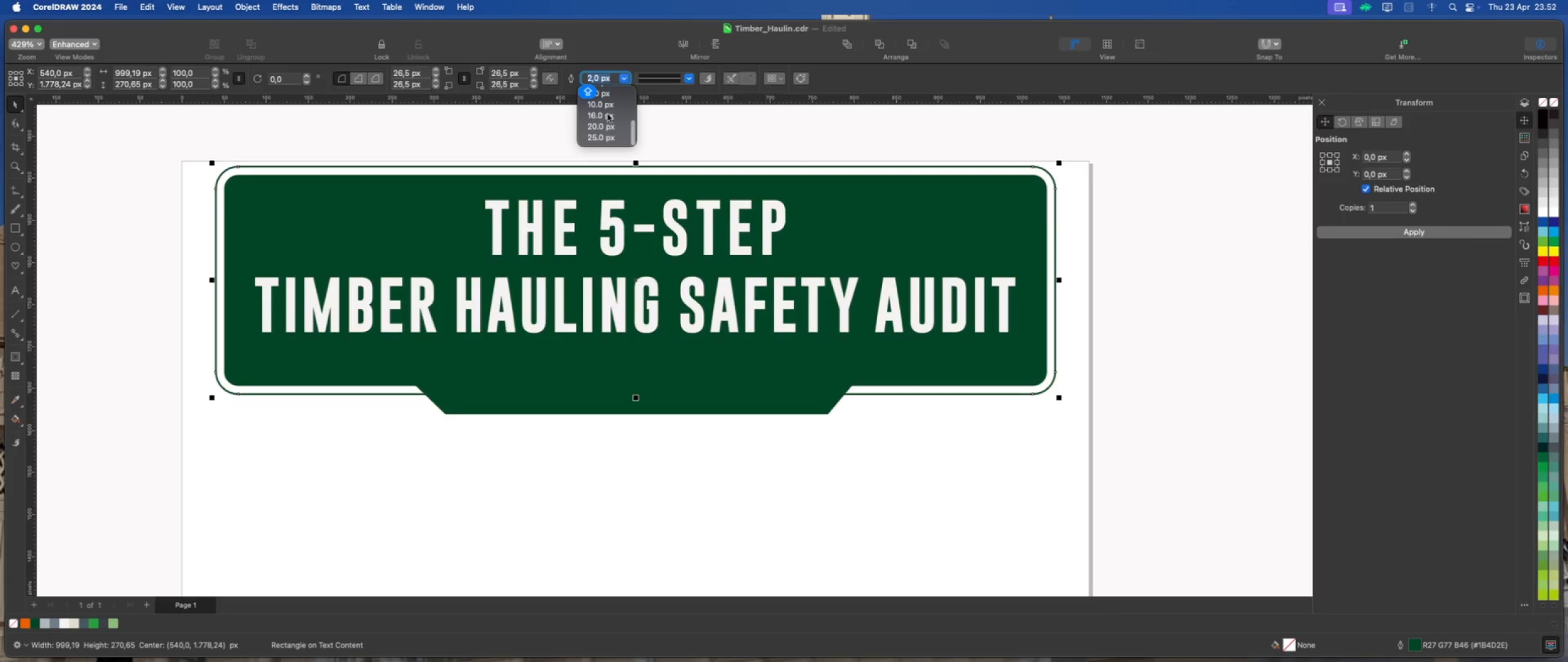 
left_click([609, 102])
 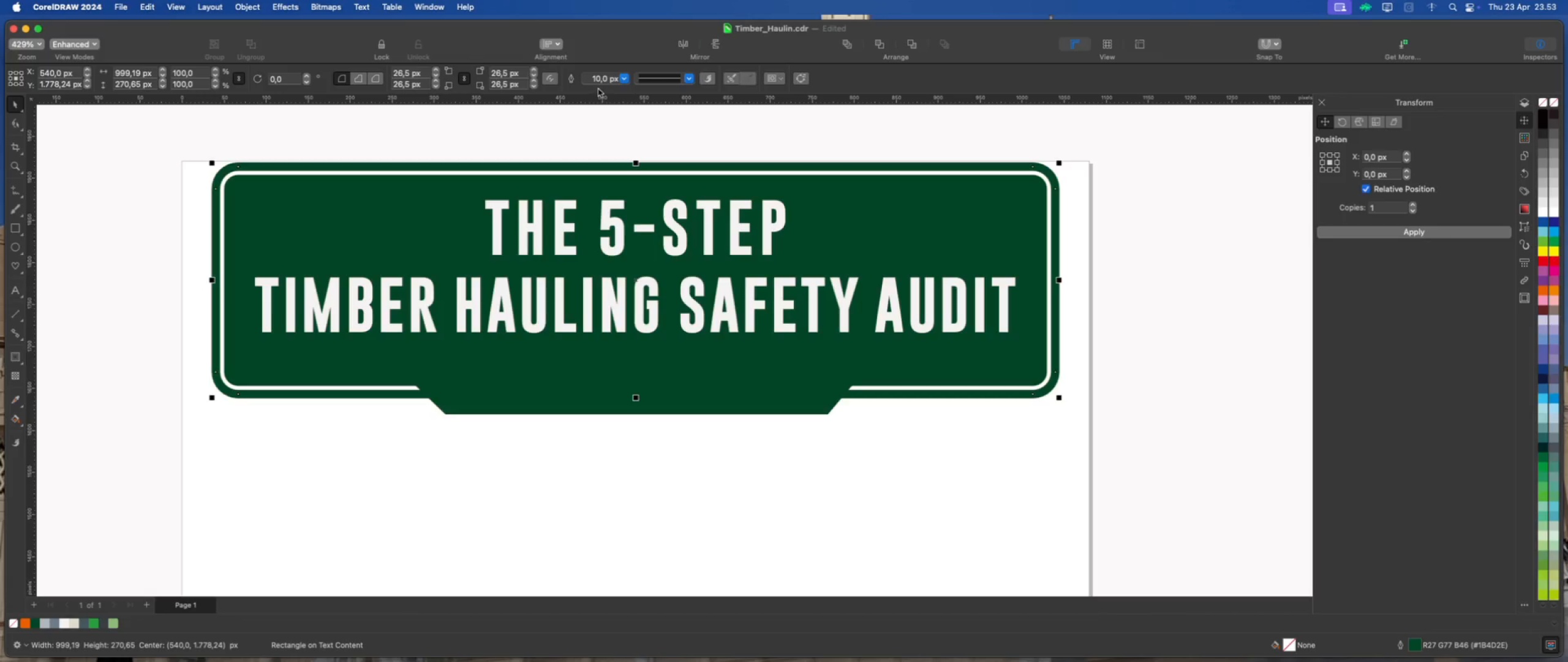 
left_click([623, 78])
 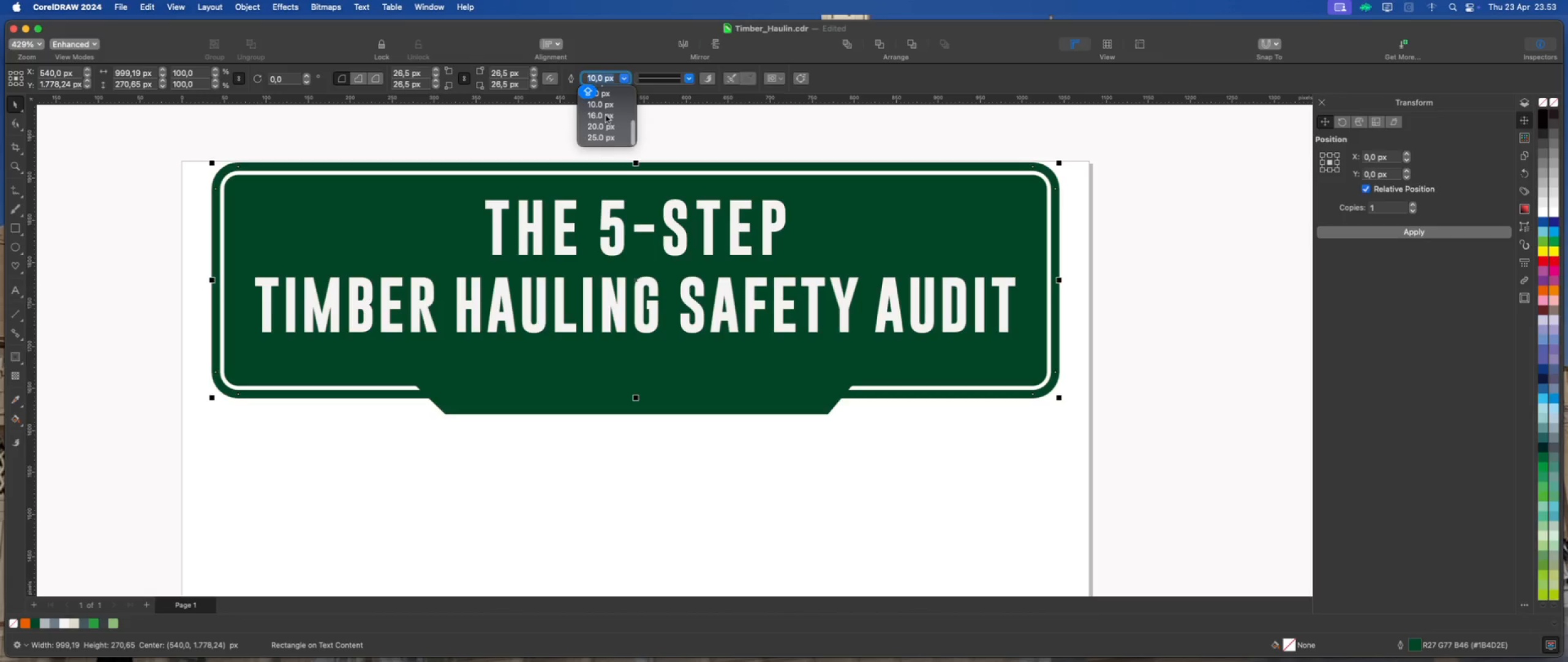 
scroll: coordinate [605, 116], scroll_direction: up, amount: 2.0
 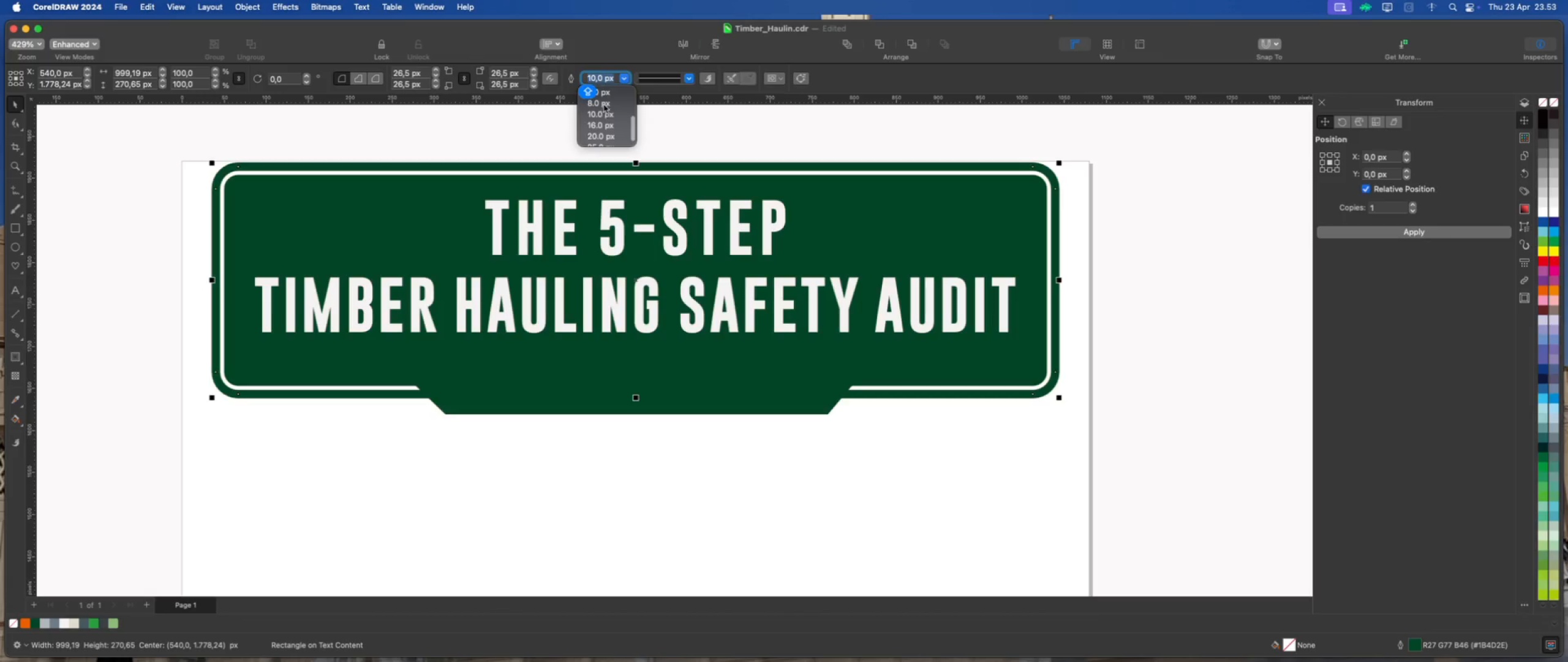 
left_click([605, 103])
 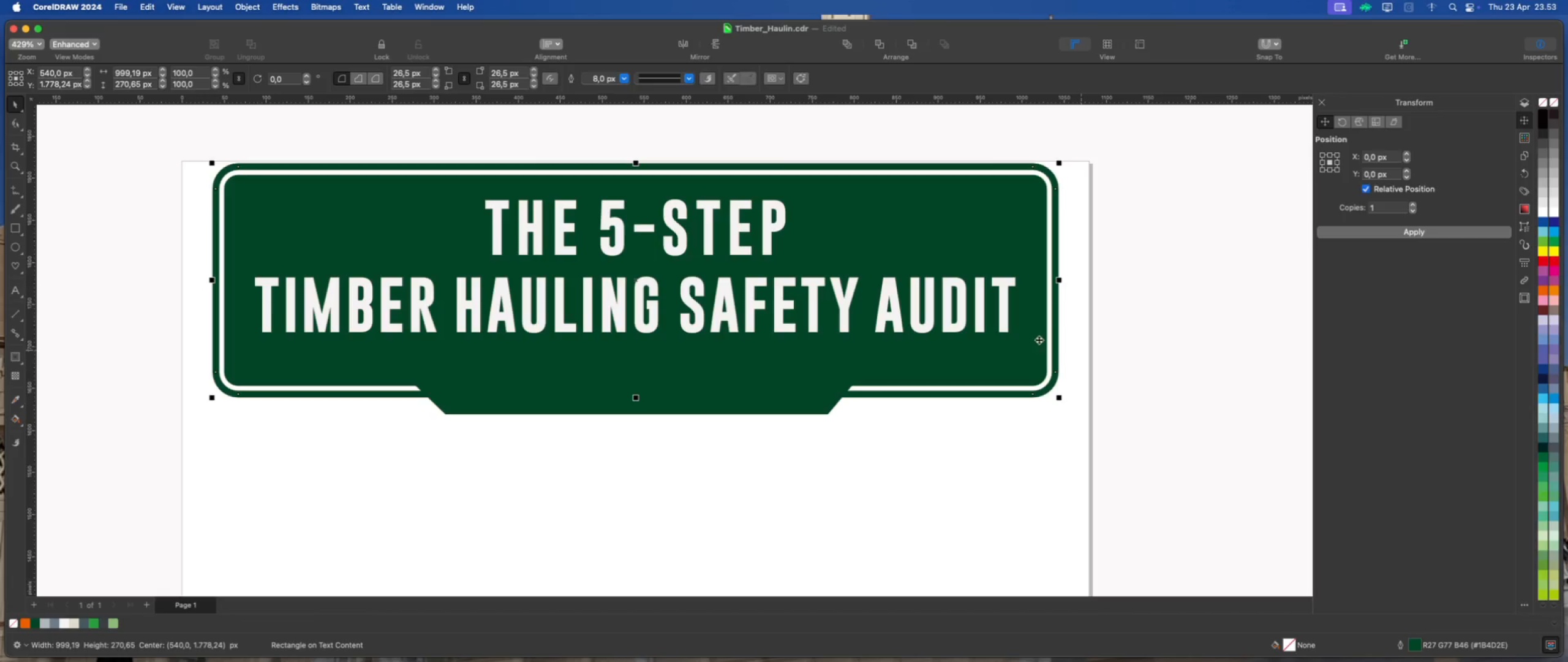 
wait(11.11)
 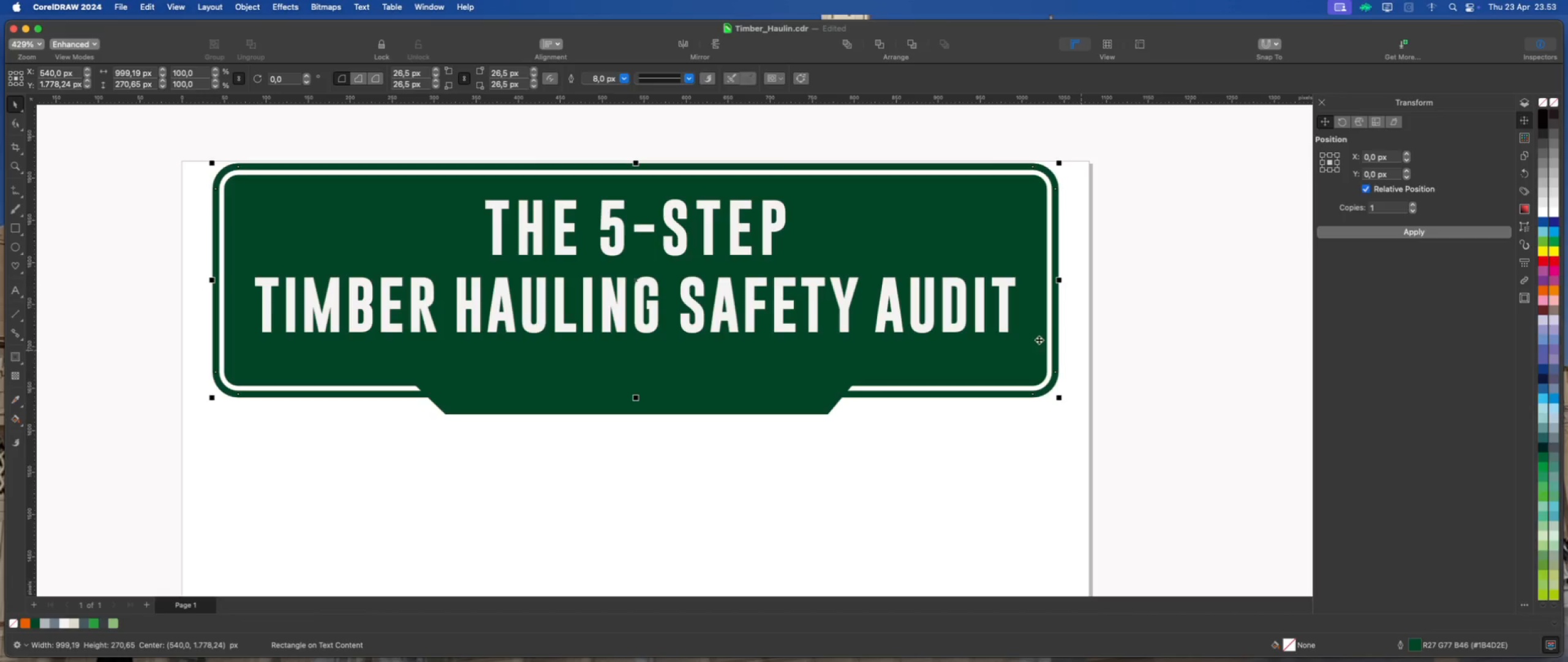 
scroll: coordinate [616, 109], scroll_direction: up, amount: 2.0
 